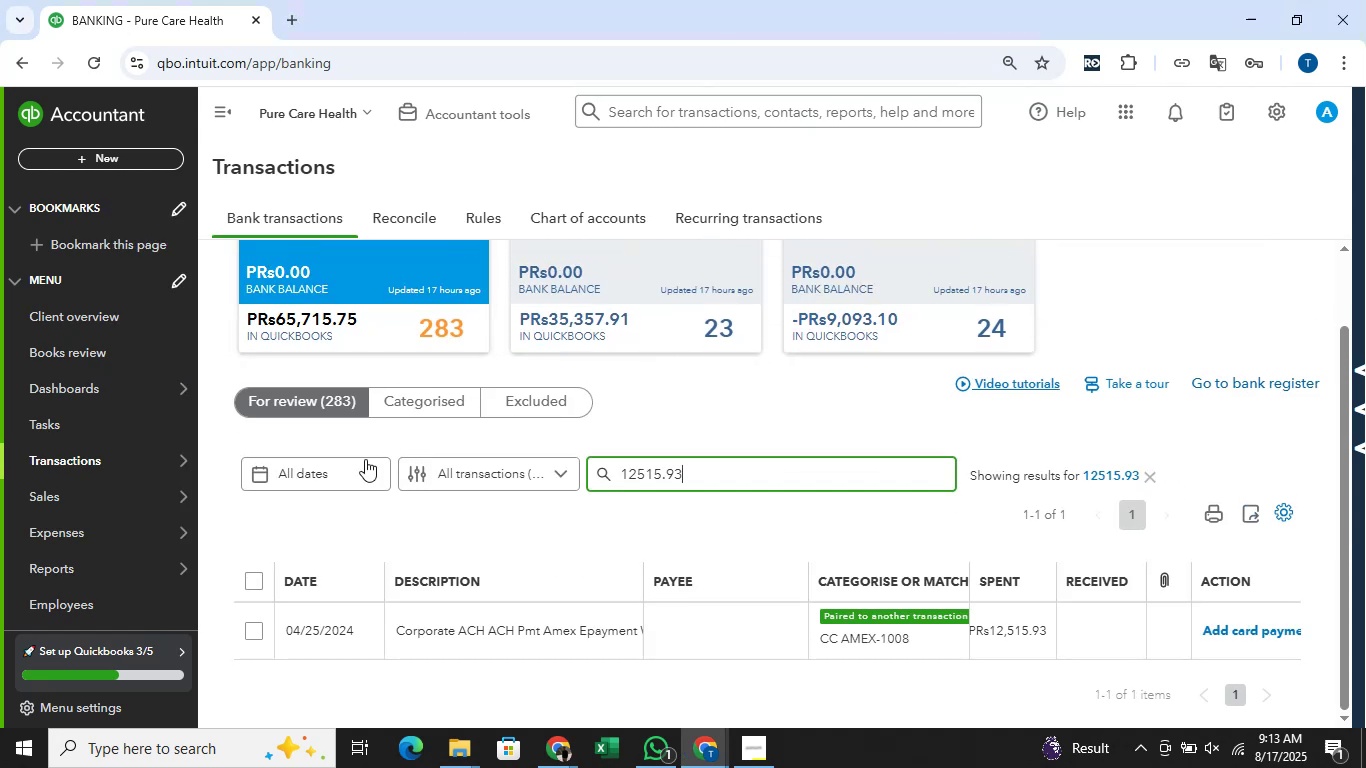 
left_click([530, 633])
 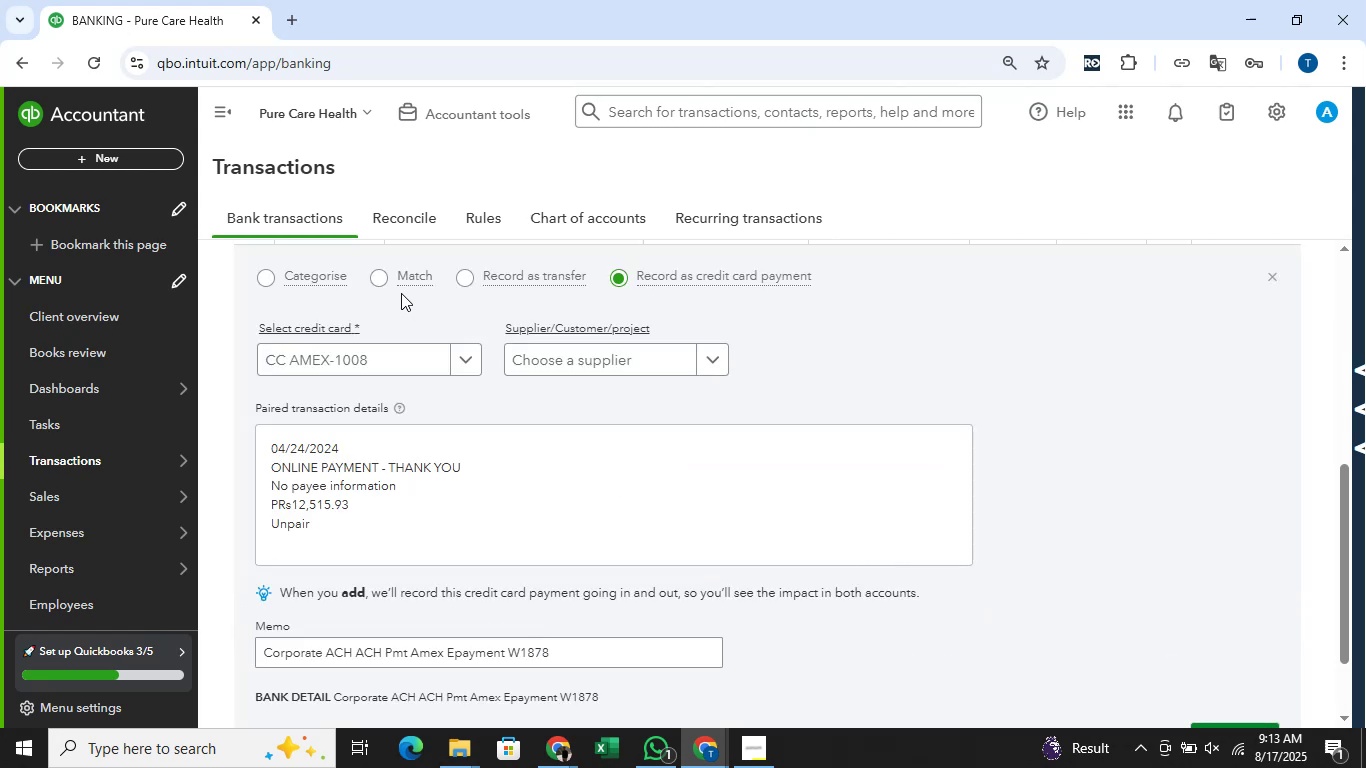 
left_click([461, 284])
 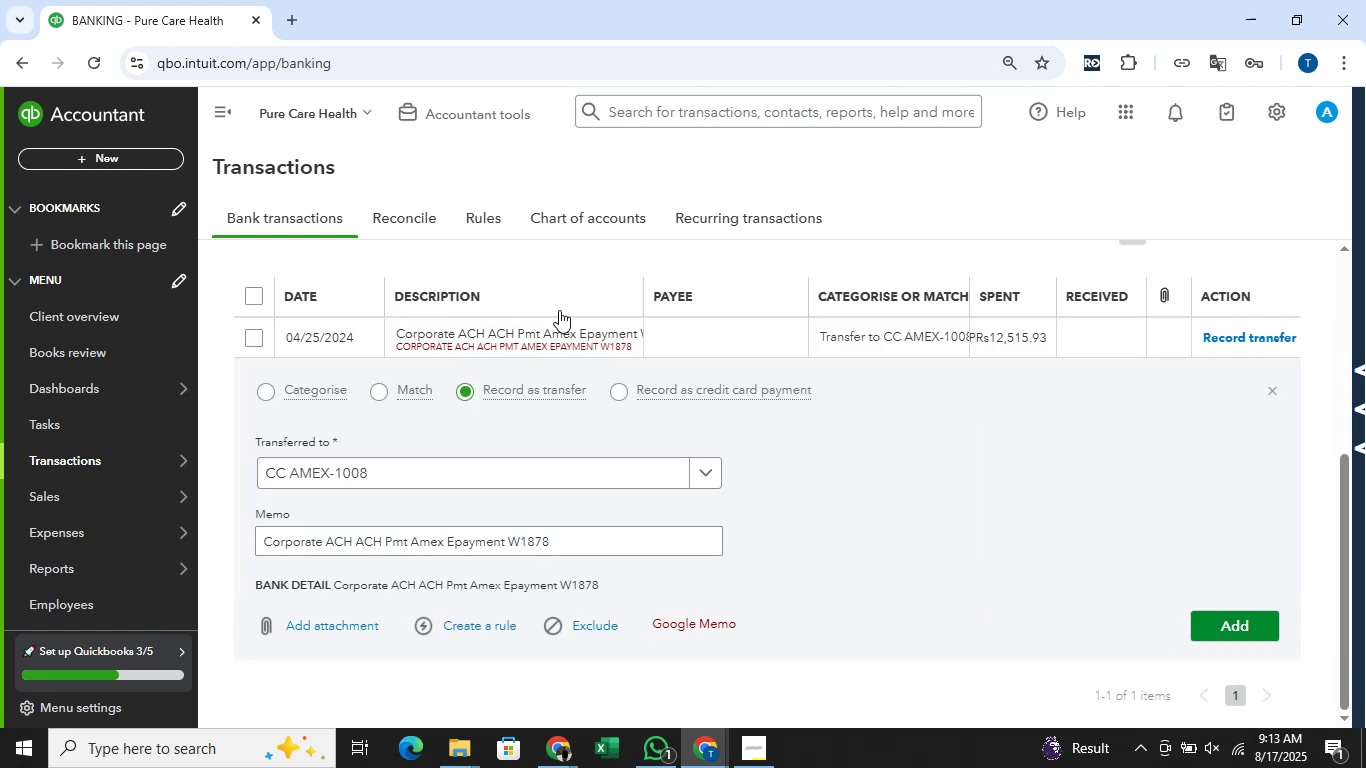 
scroll: coordinate [1163, 415], scroll_direction: down, amount: 1.0
 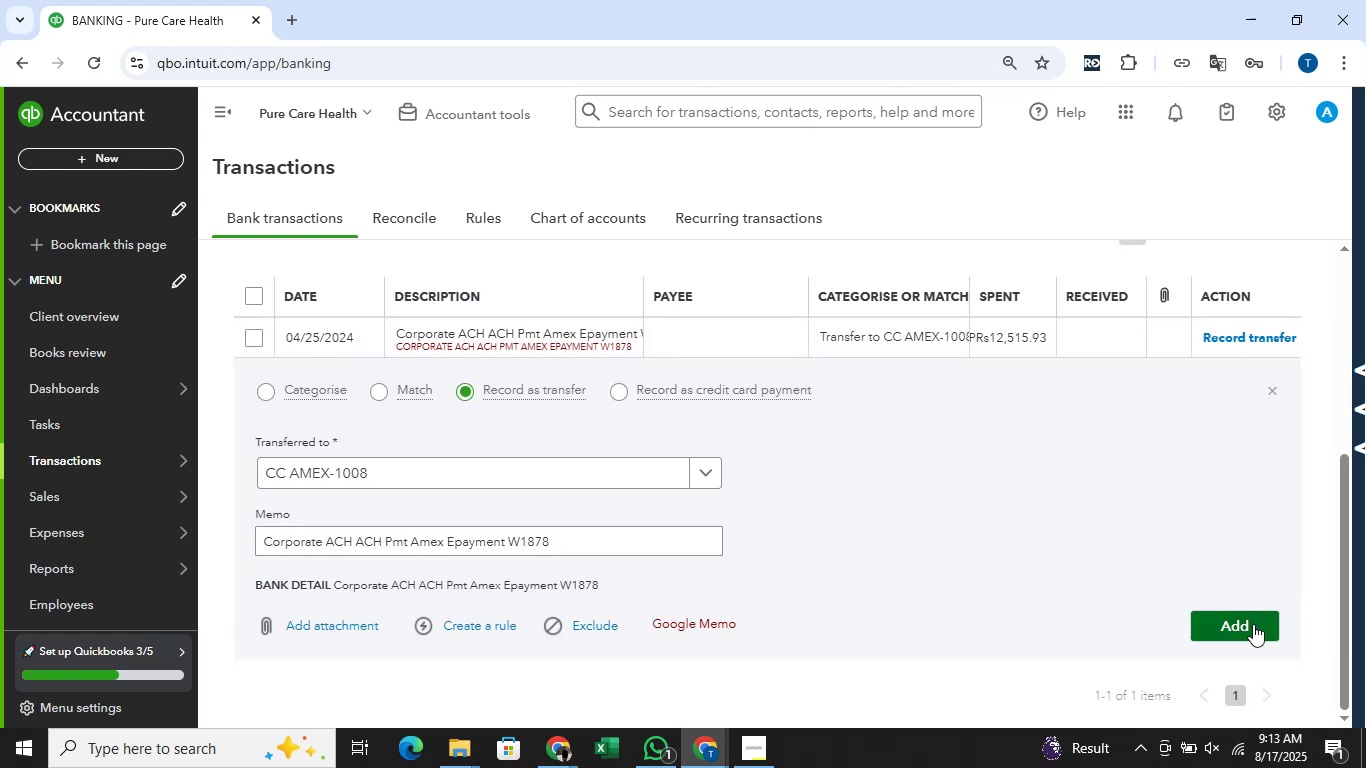 
left_click([1252, 623])
 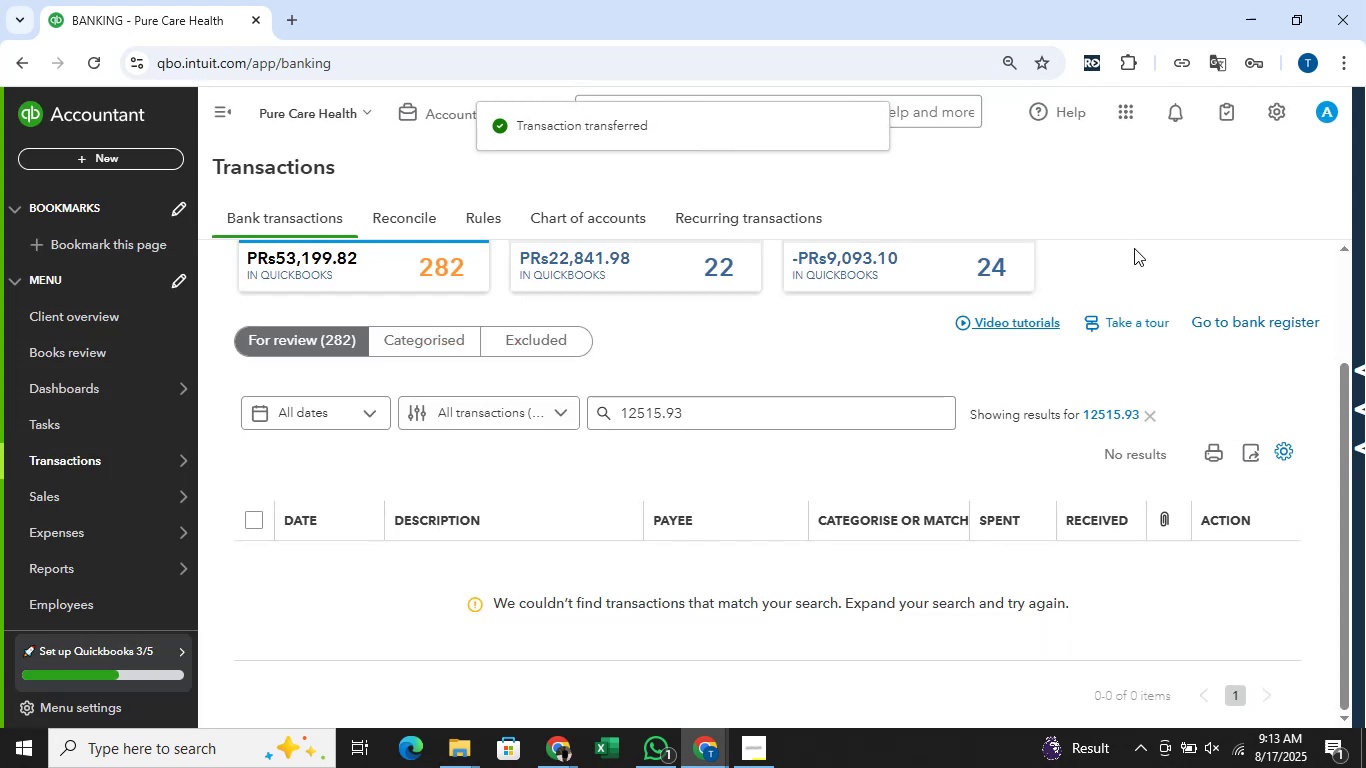 
wait(8.45)
 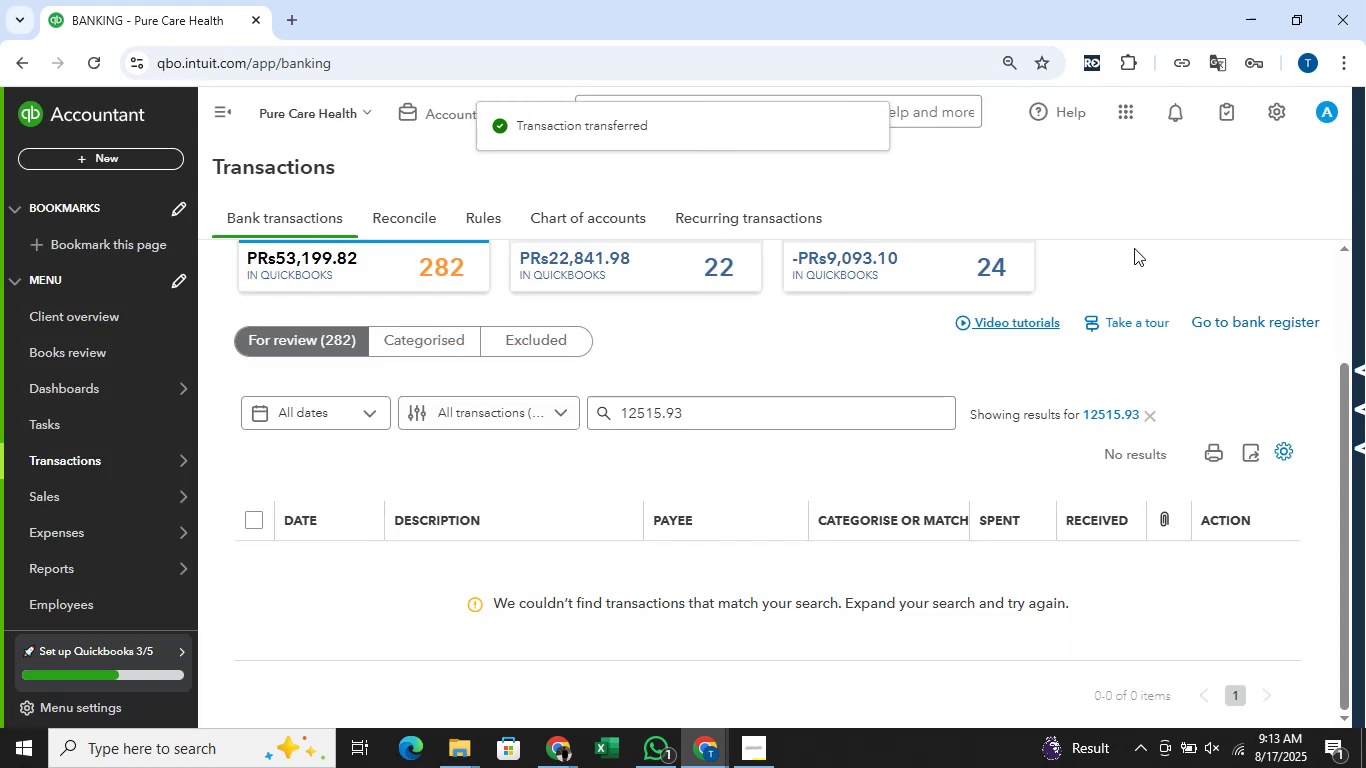 
key(Alt+Tab)
 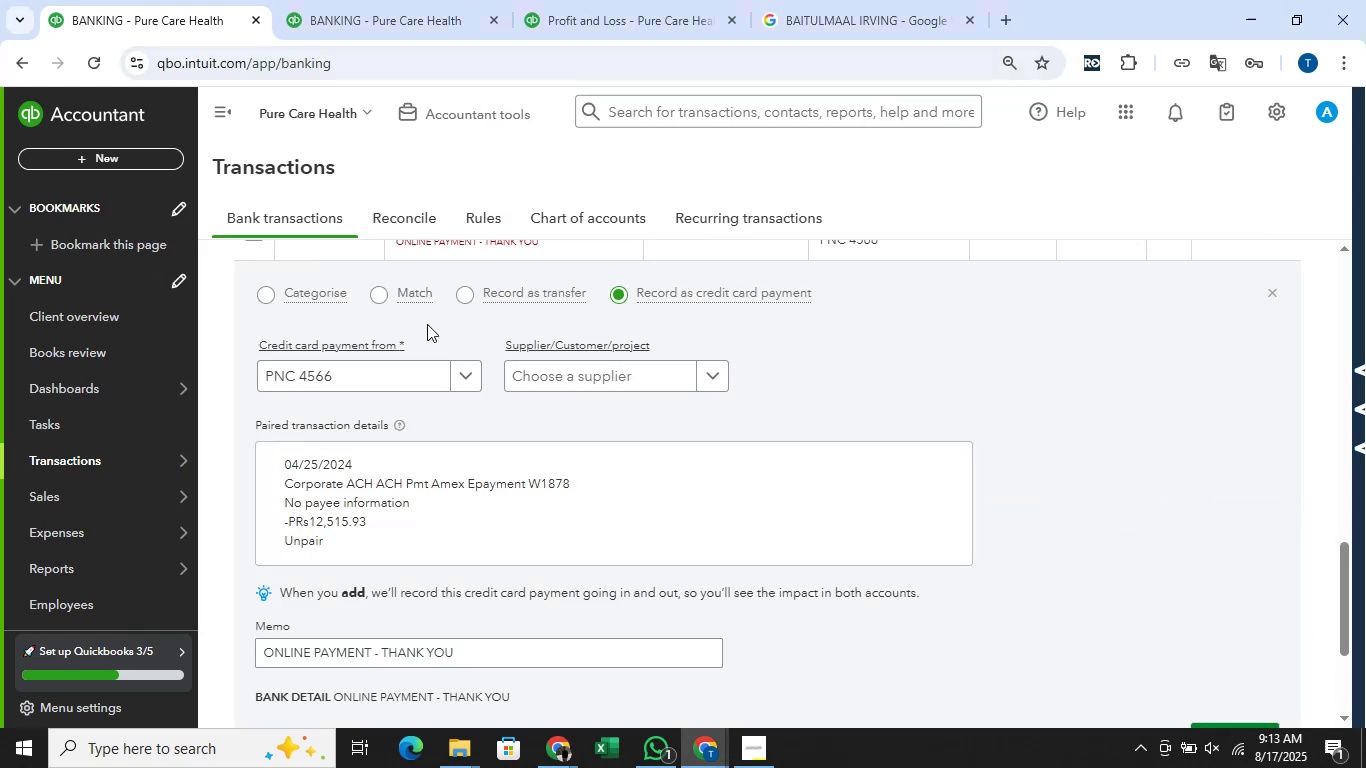 
left_click([399, 285])
 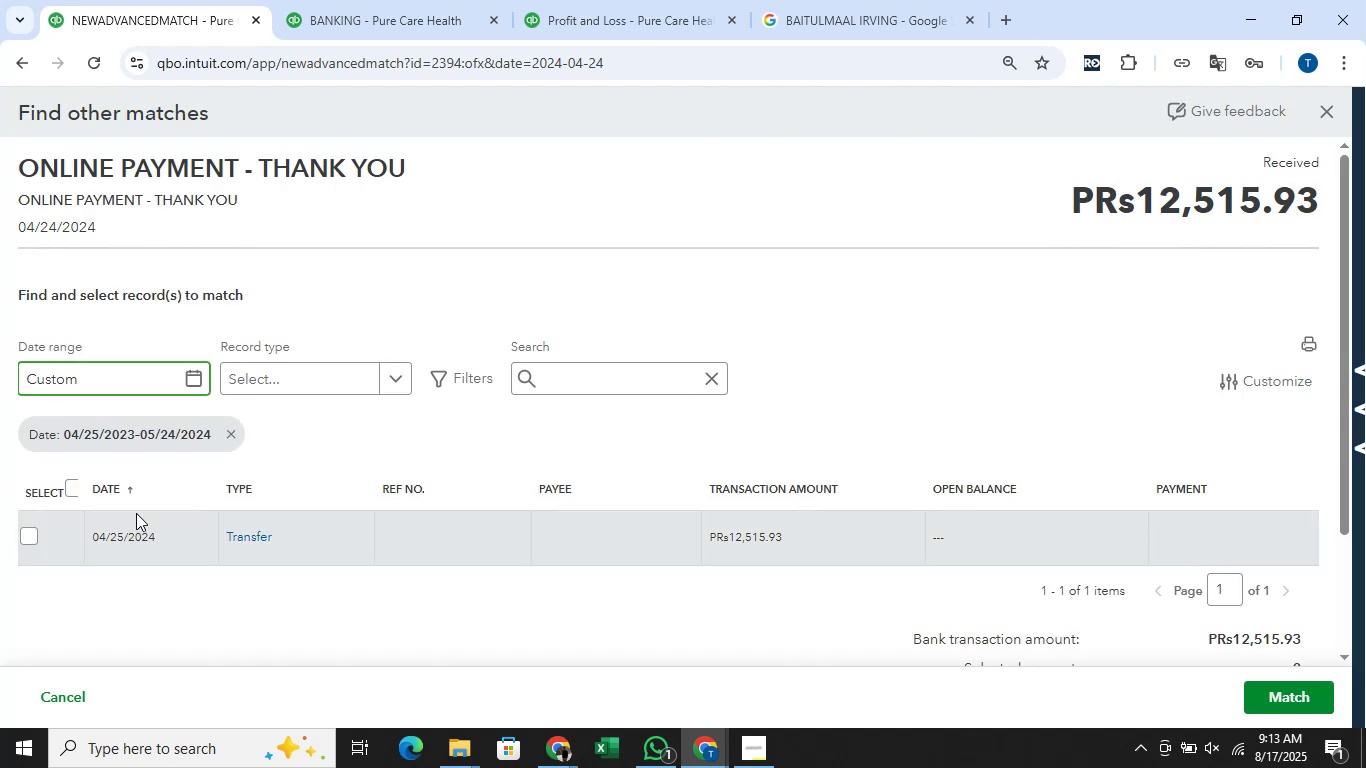 
left_click([24, 529])
 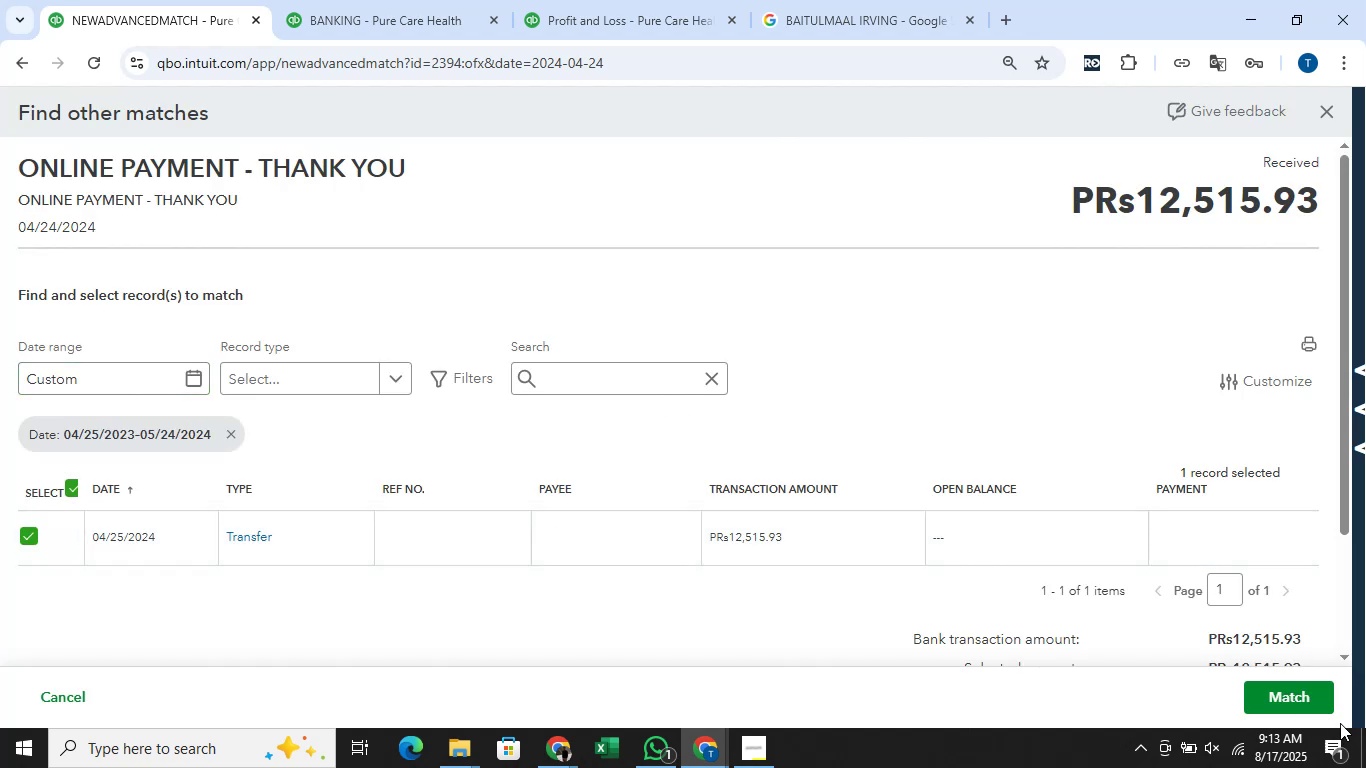 
left_click_drag(start_coordinate=[1284, 673], to_coordinate=[1287, 684])
 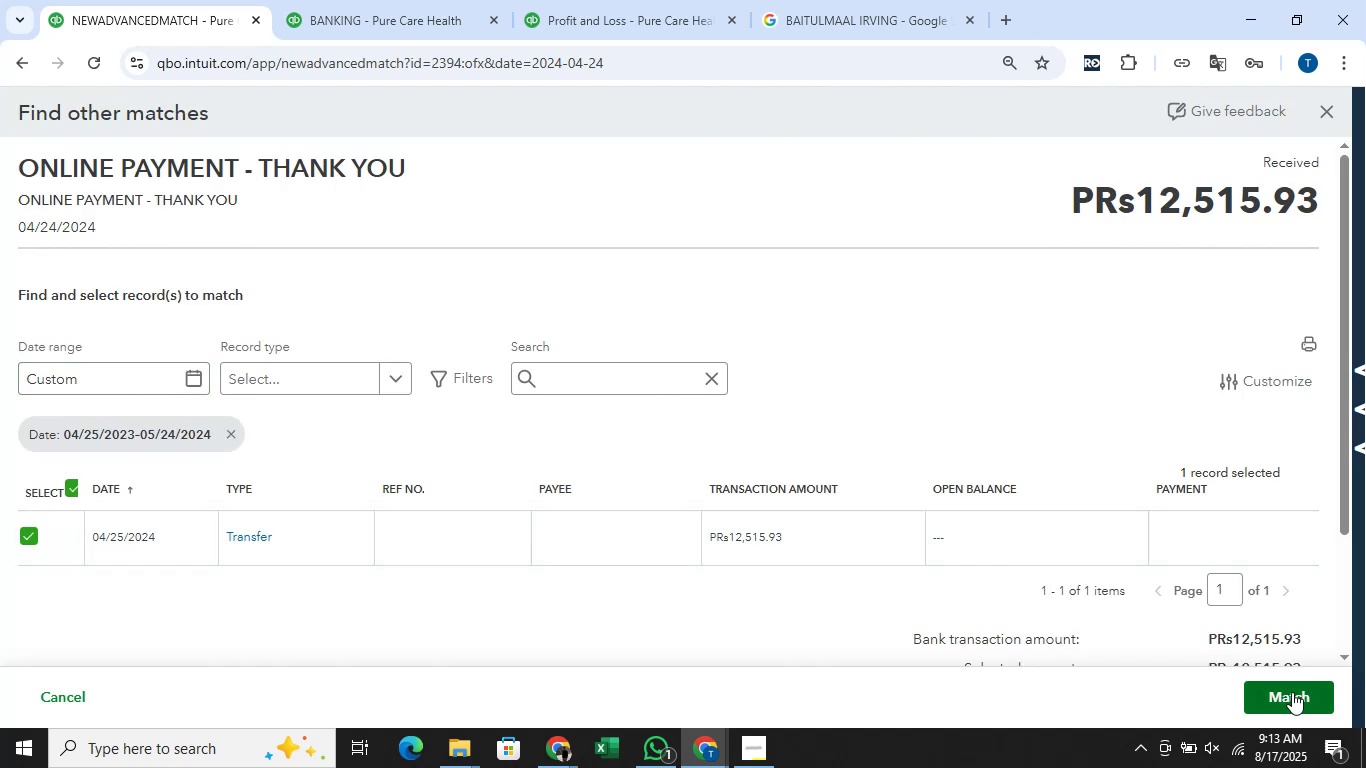 
double_click([1292, 692])
 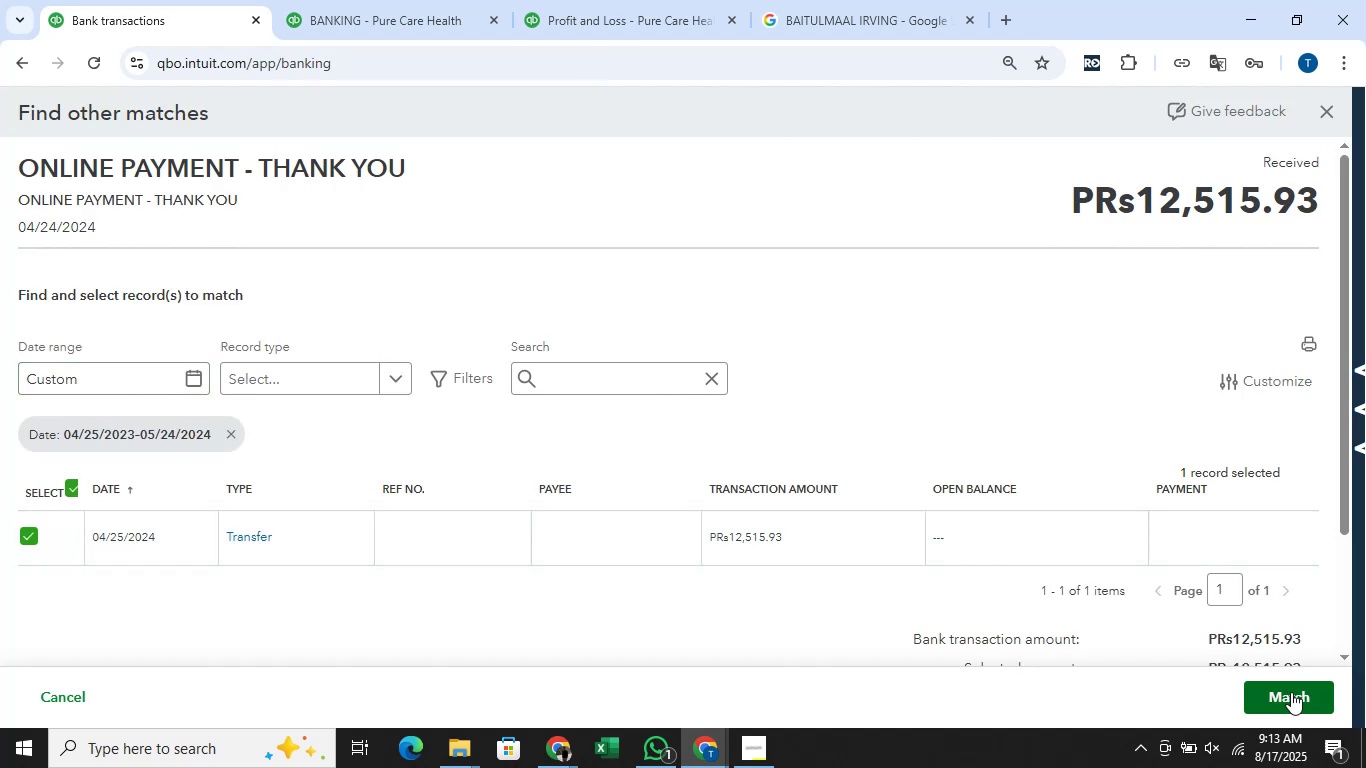 
mouse_move([1417, 631])
 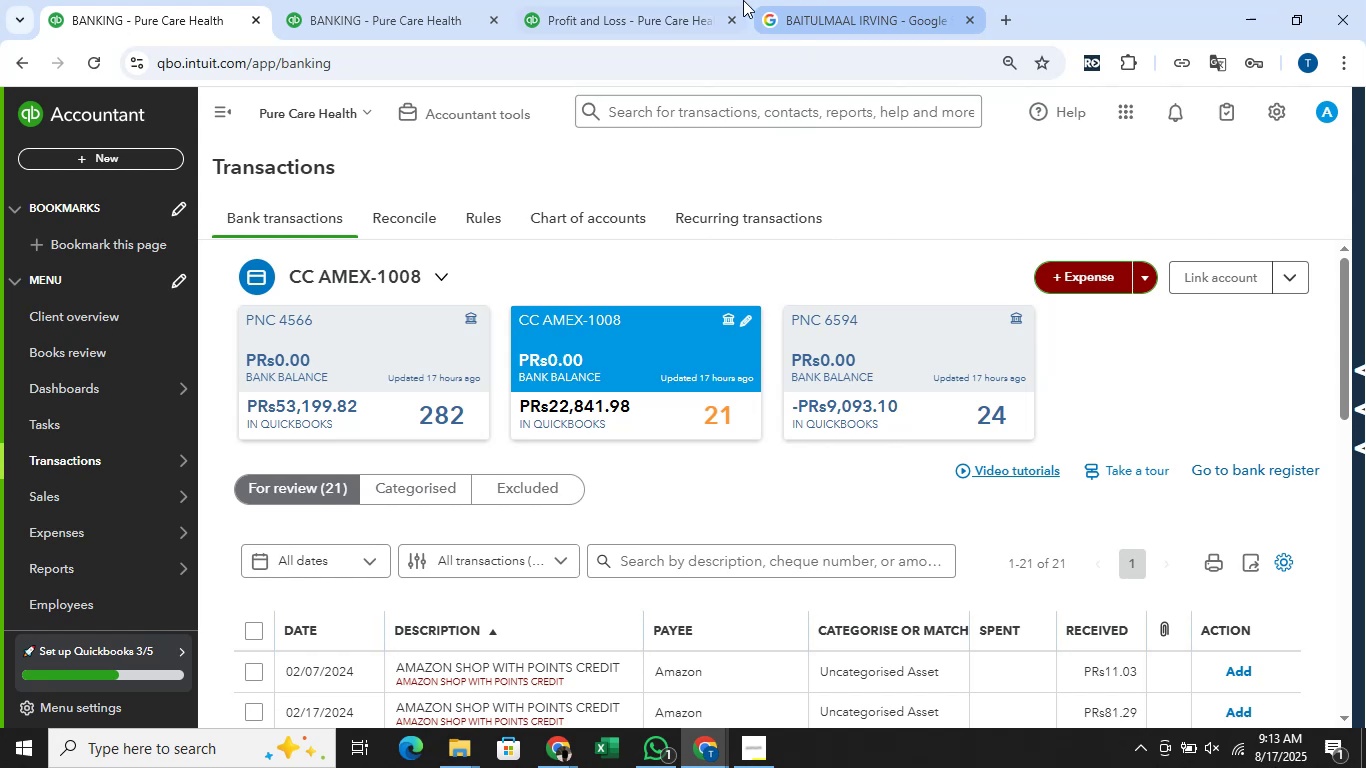 
mouse_move([538, 1])
 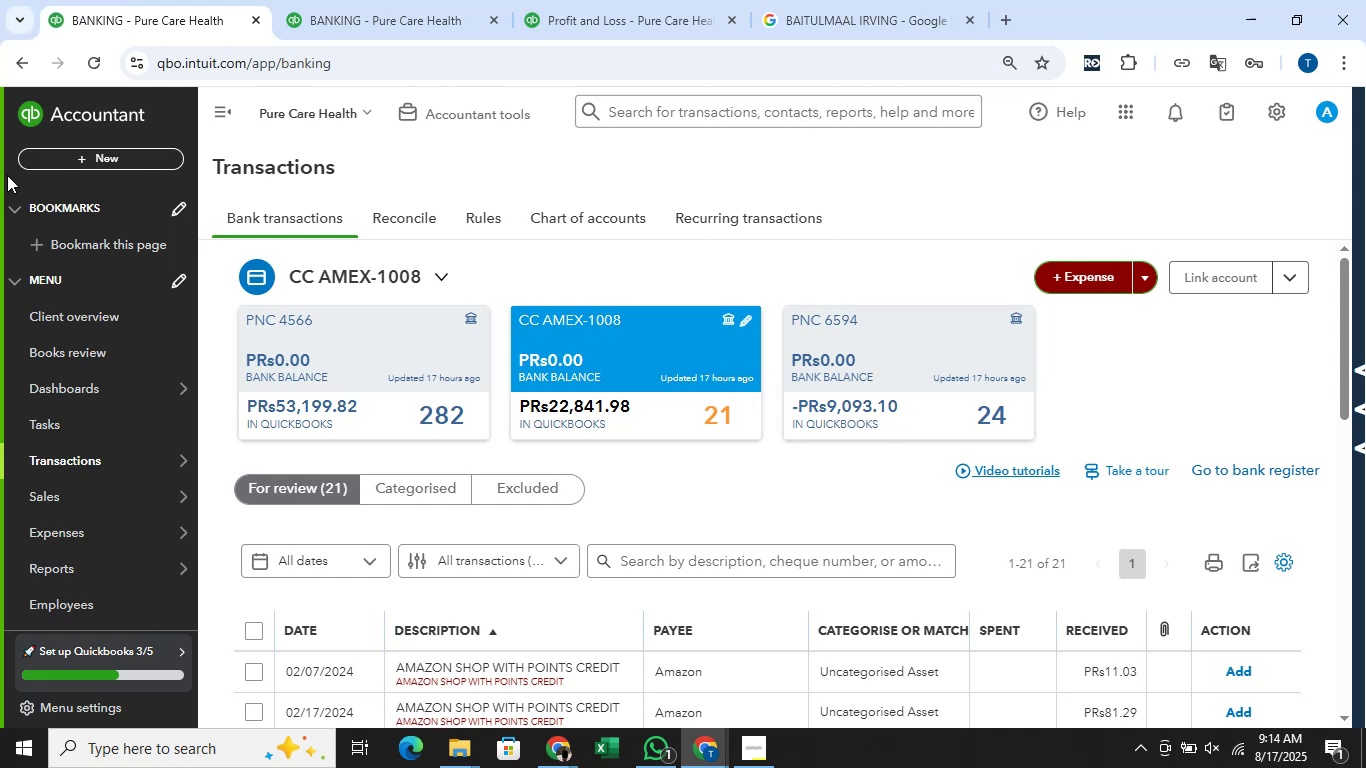 
wait(31.45)
 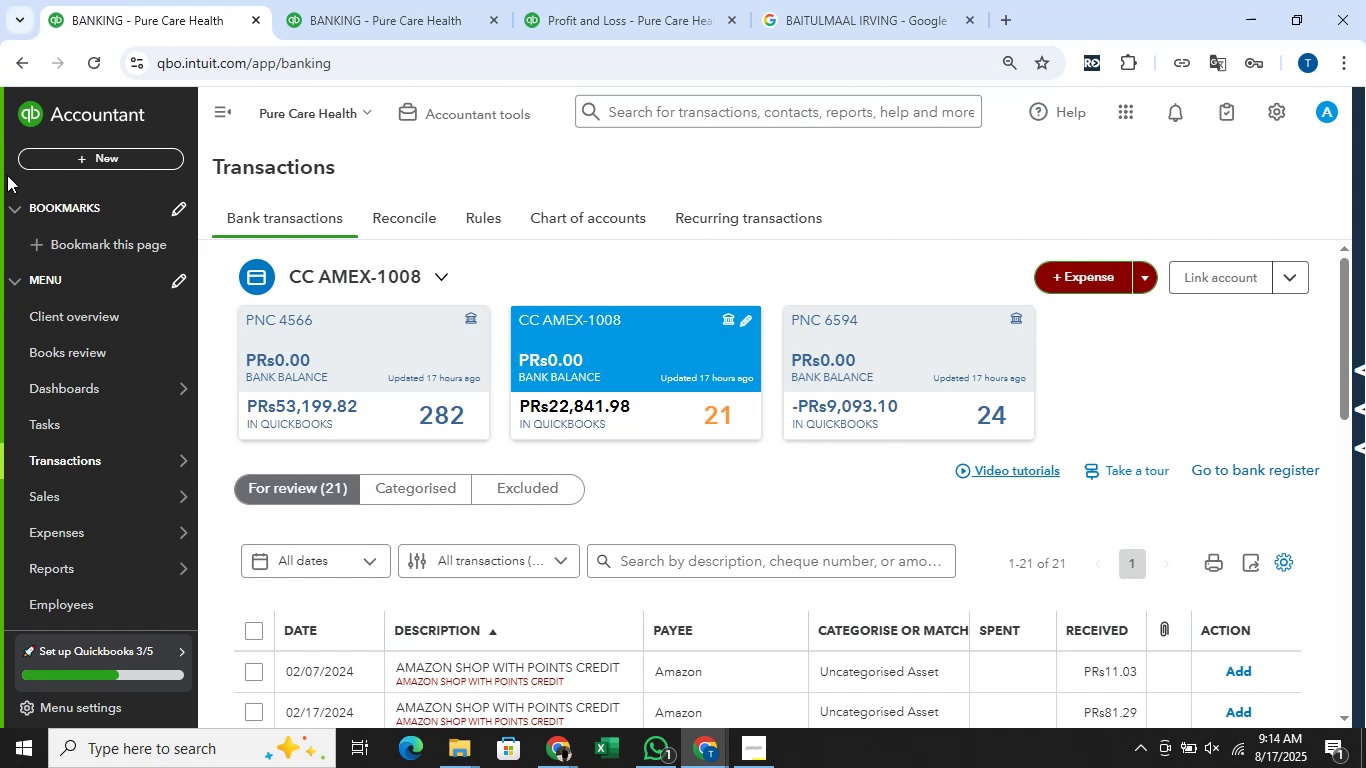 
mouse_move([1283, 546])
 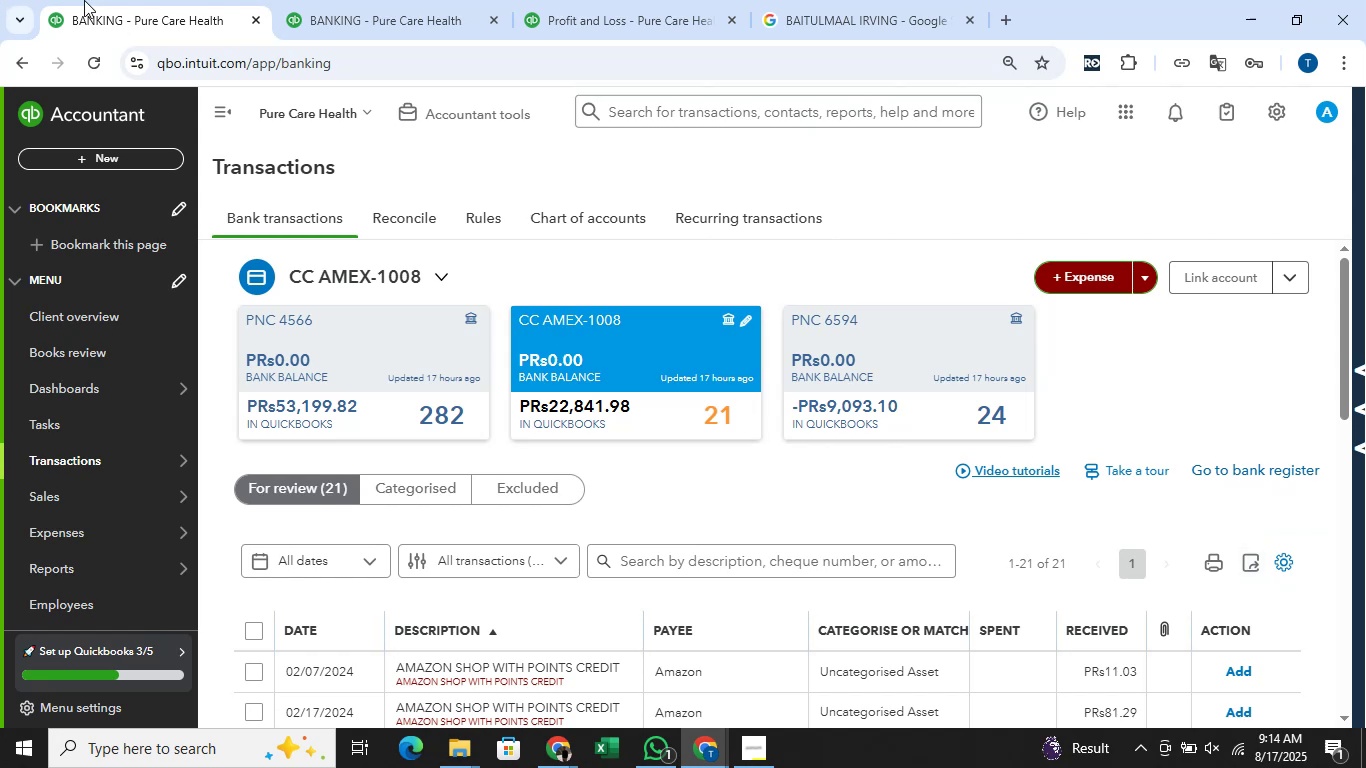 
key(Alt+AltLeft)
 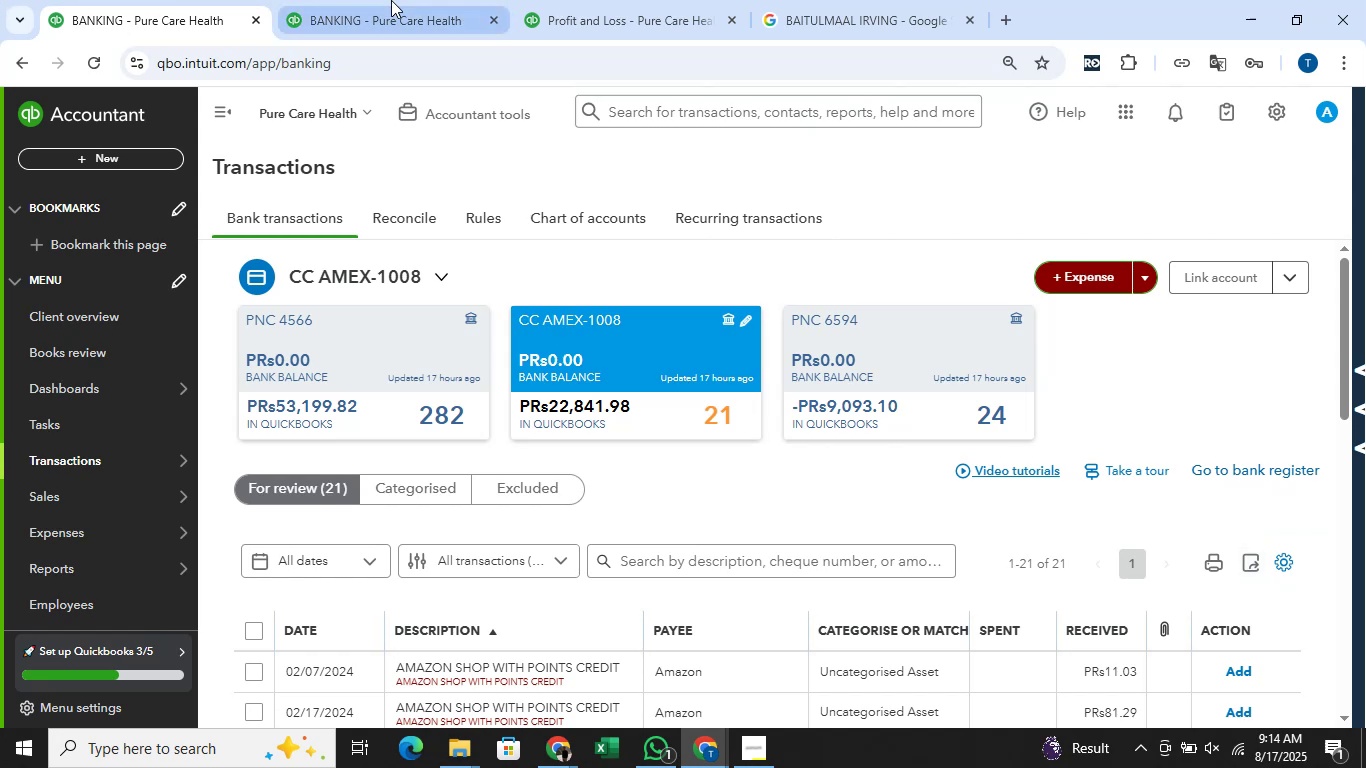 
key(Alt+Tab)
 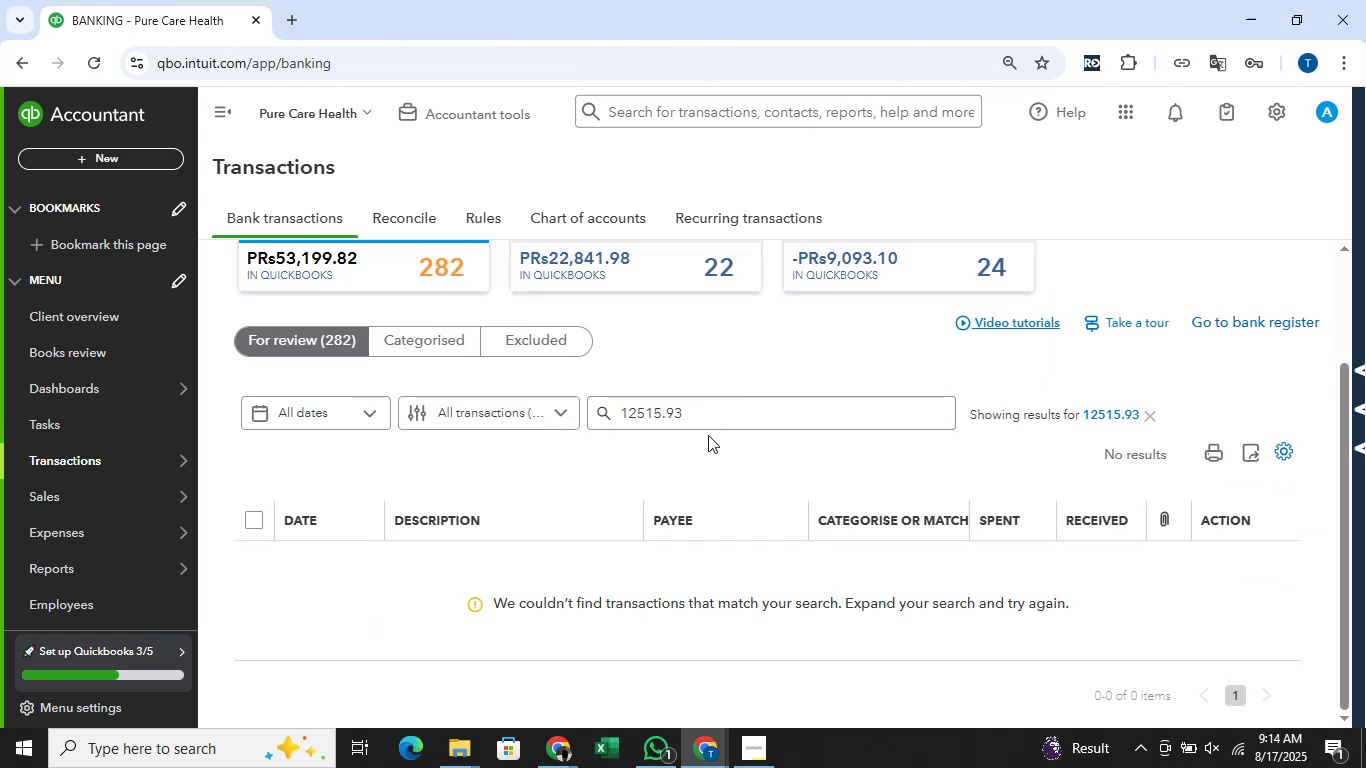 
key(Alt+AltLeft)
 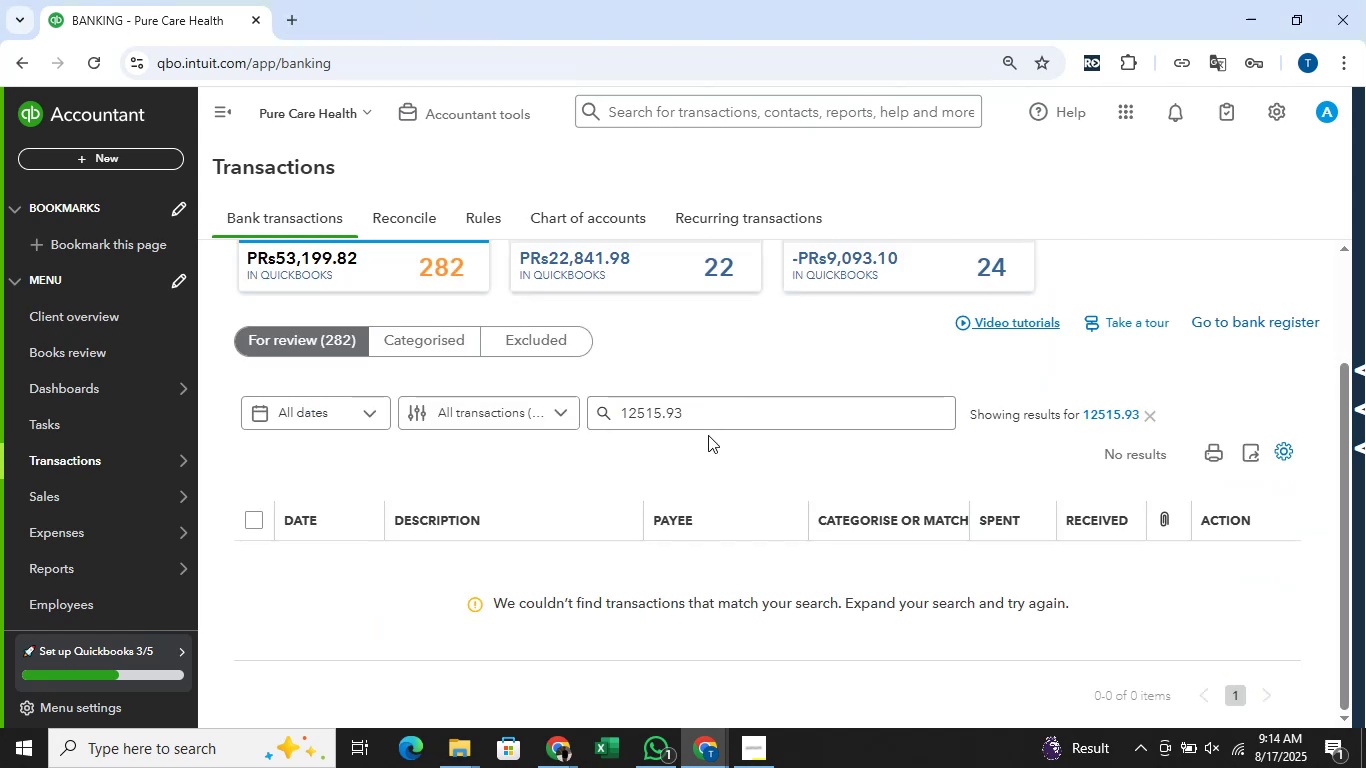 
key(Alt+Tab)
 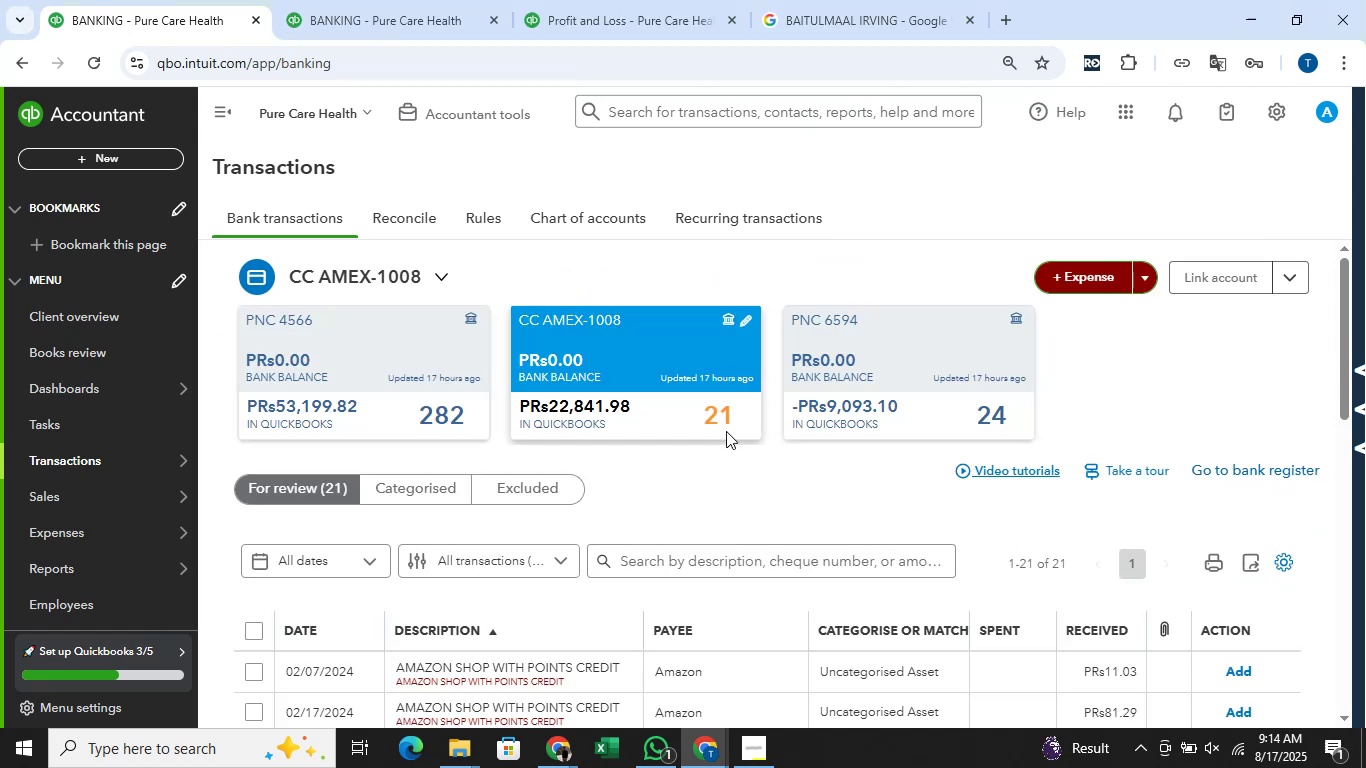 
scroll: coordinate [843, 473], scroll_direction: down, amount: 11.0
 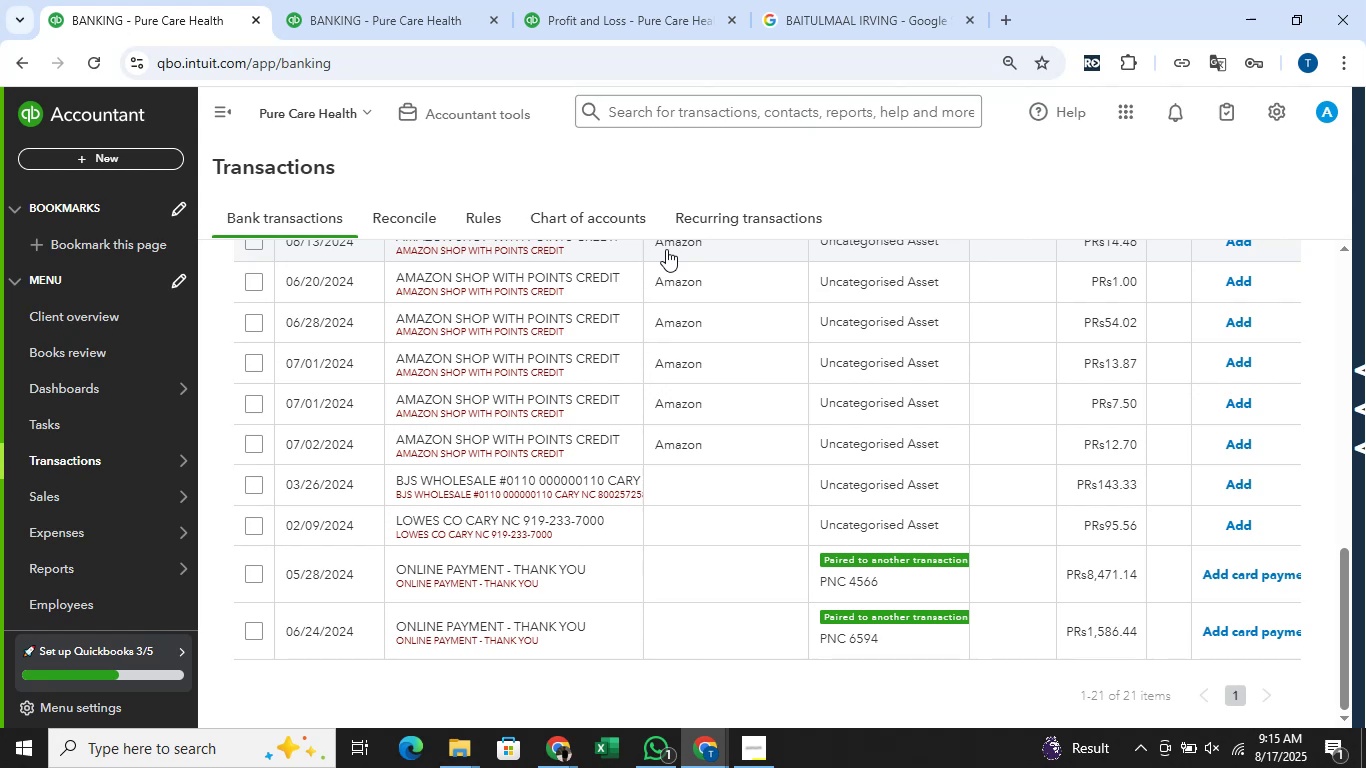 
wait(32.18)
 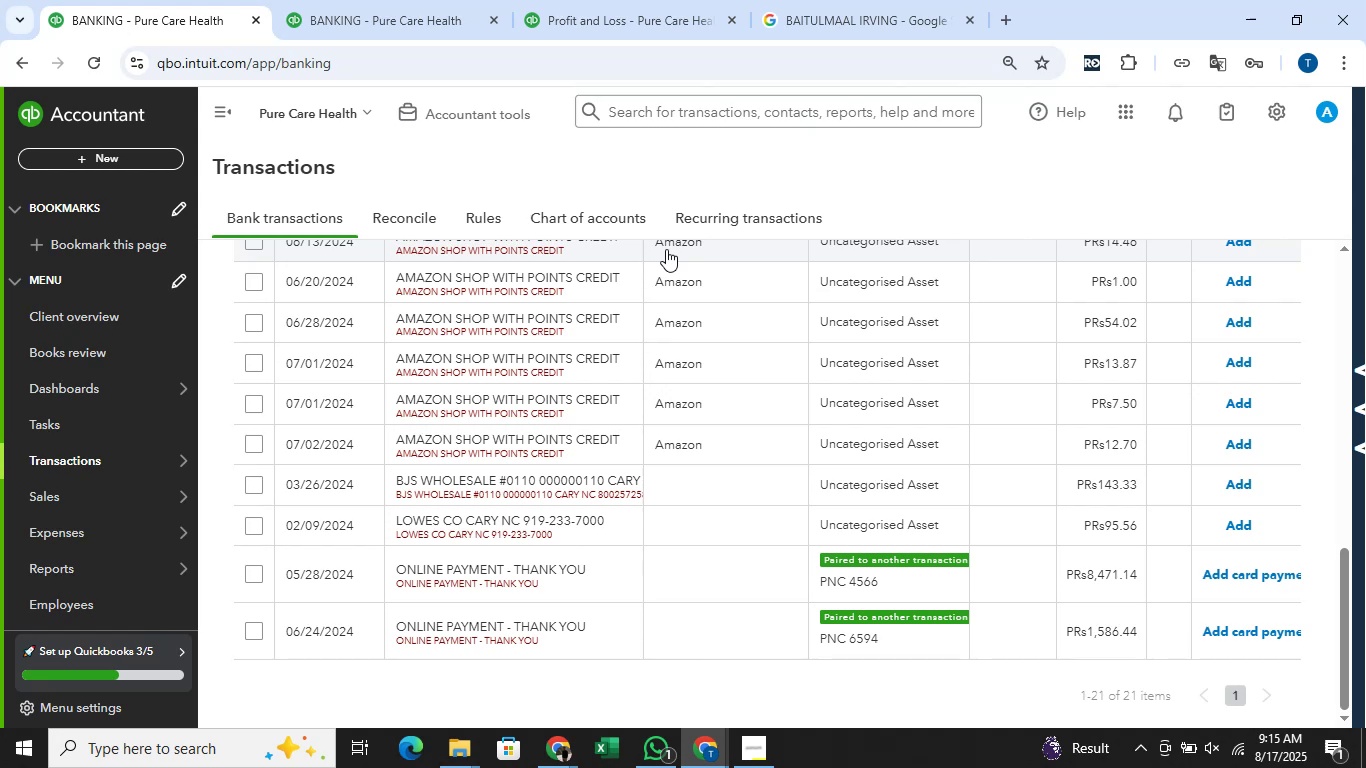 
key(Alt+AltLeft)
 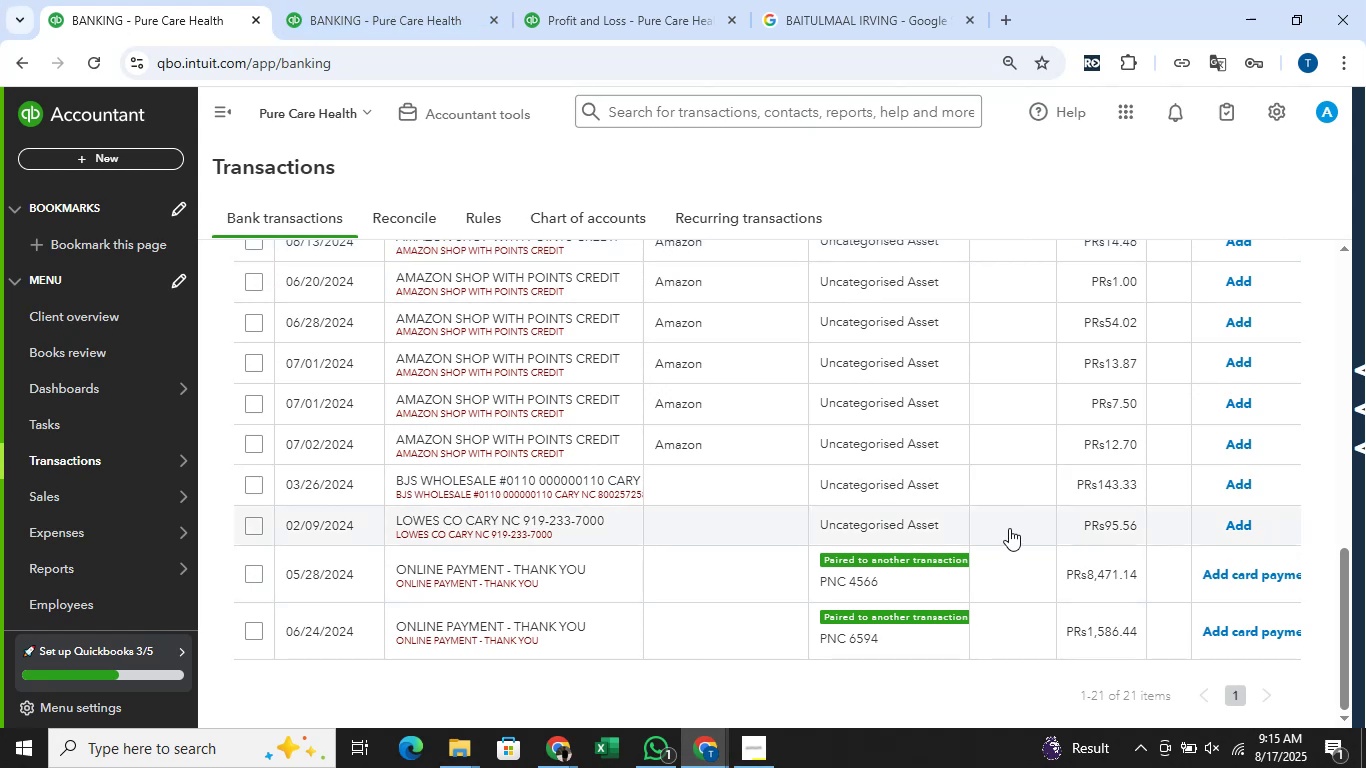 
key(Alt+Tab)
 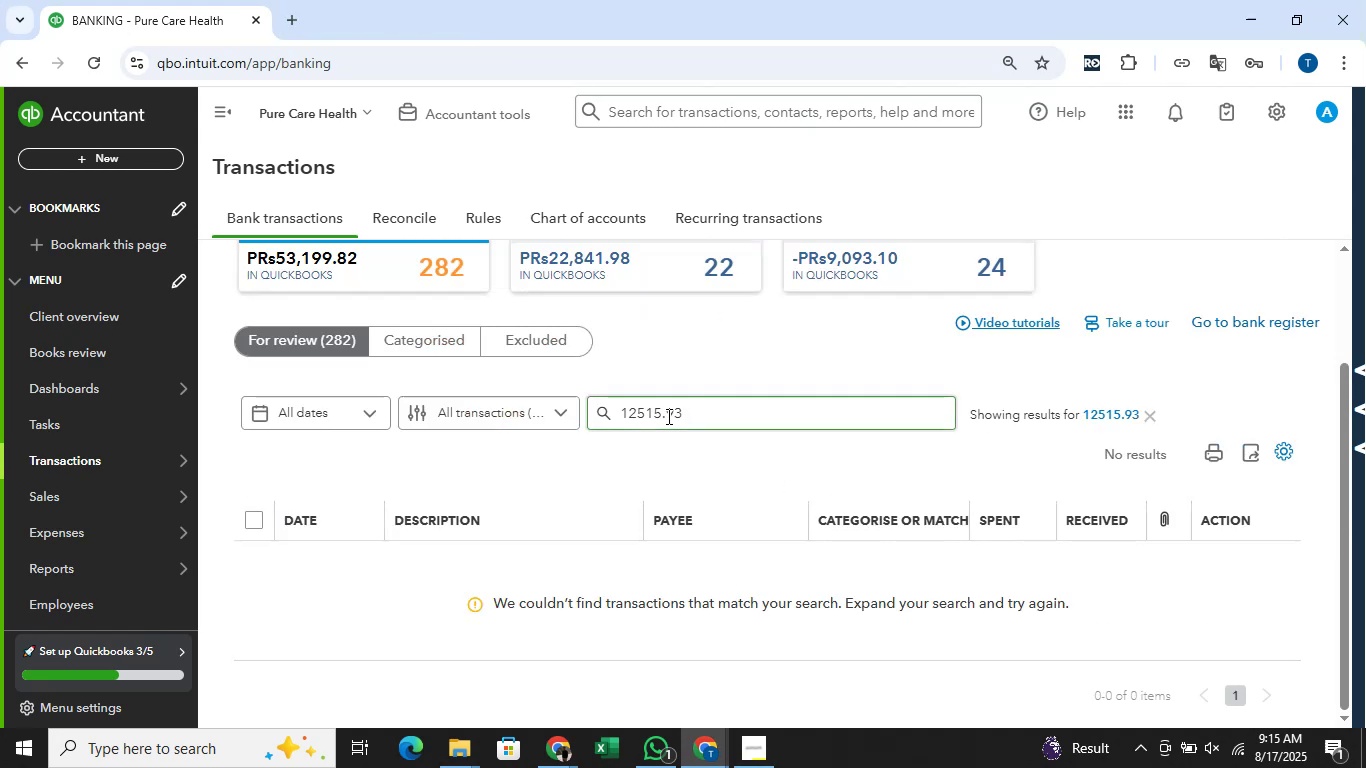 
left_click_drag(start_coordinate=[698, 403], to_coordinate=[699, 393])
 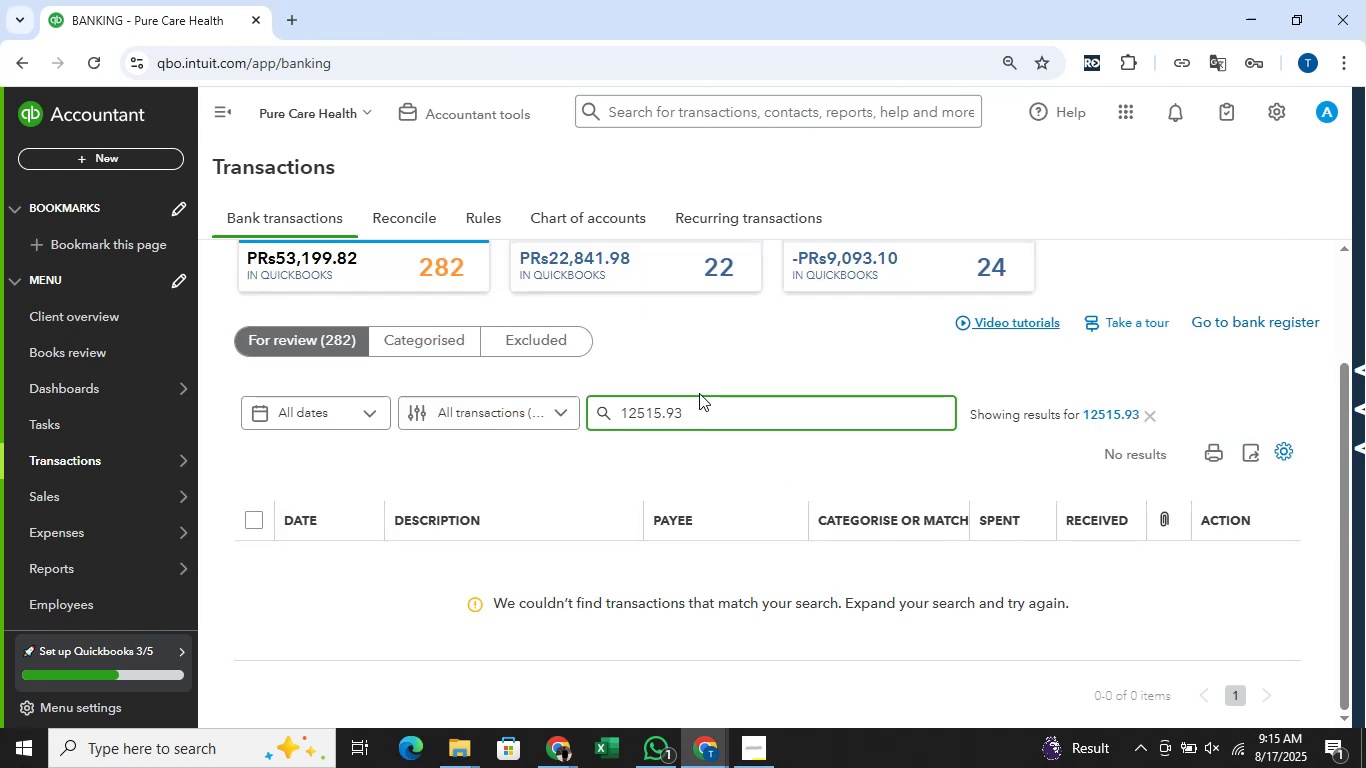 
hold_key(key=Backspace, duration=1.27)
 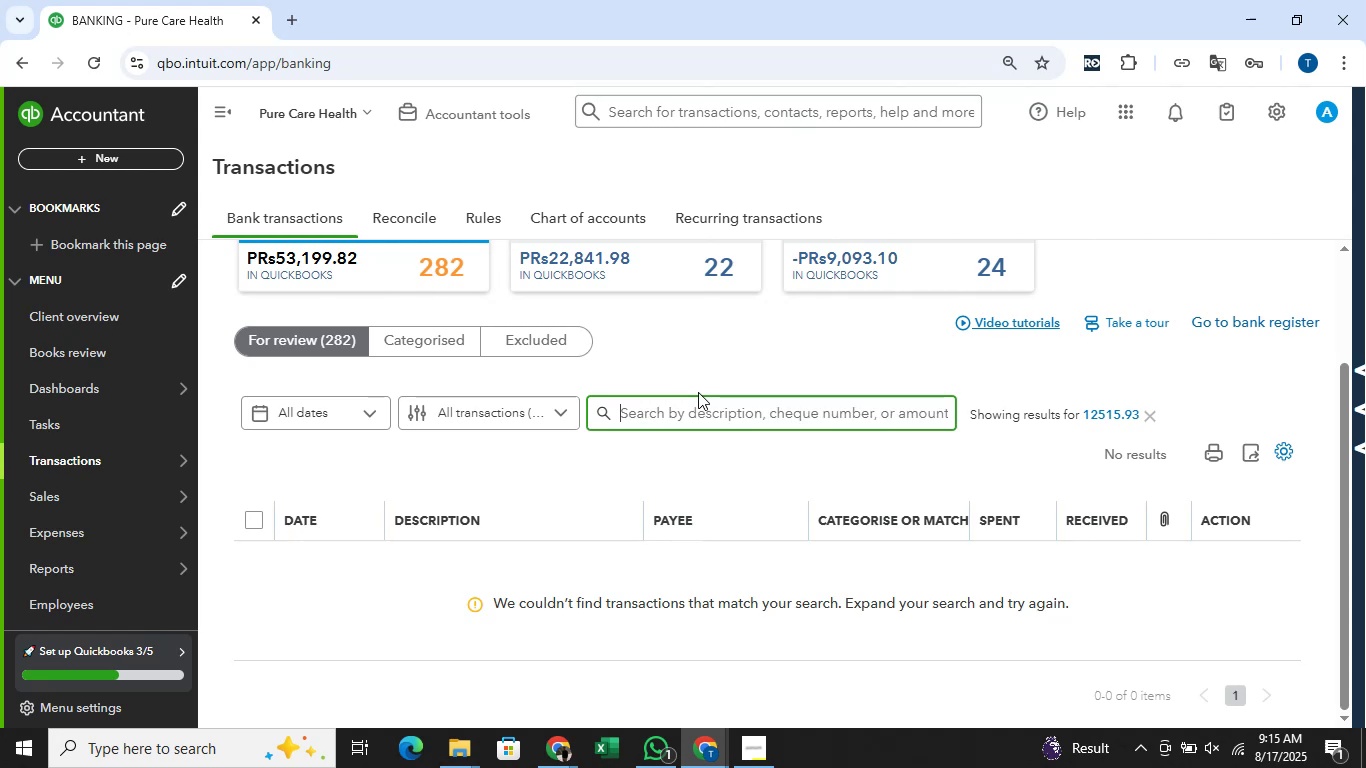 
type(9471.14)
 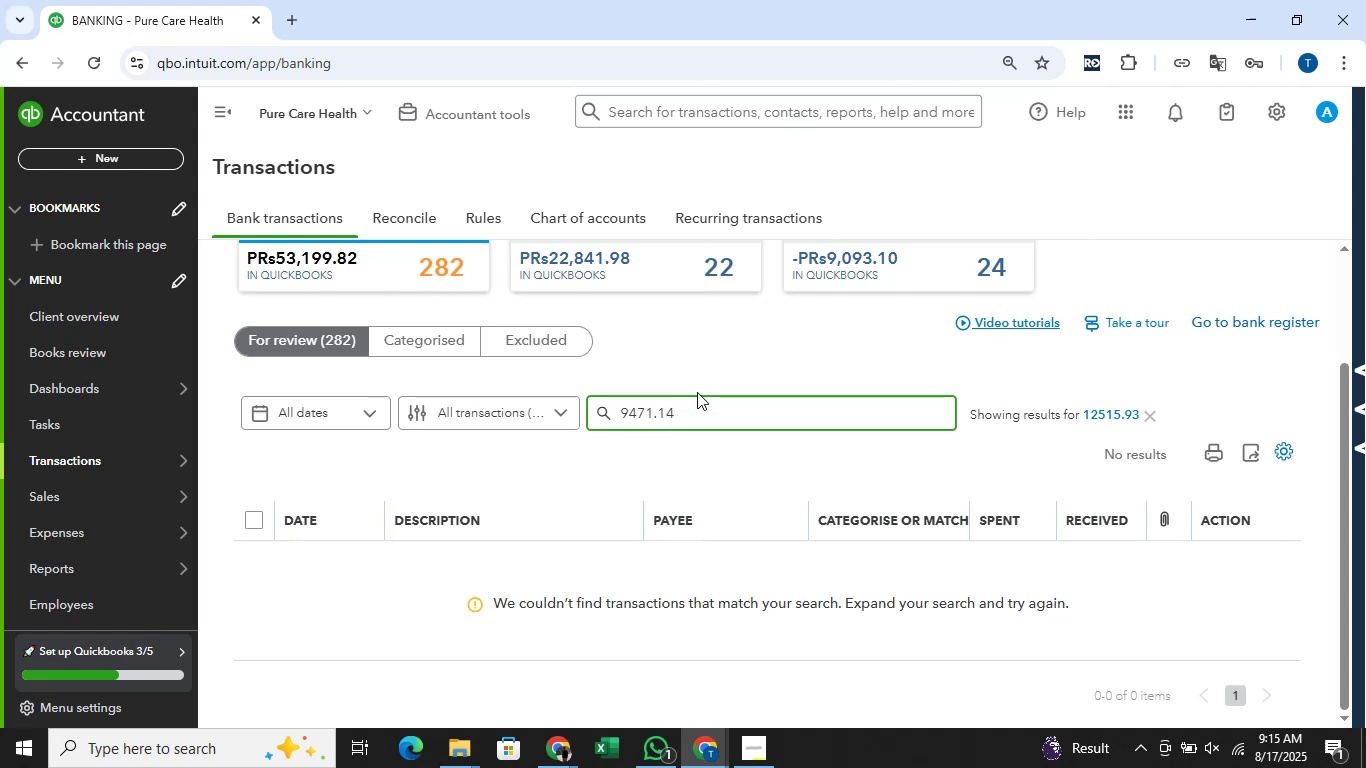 
key(ArrowLeft)
 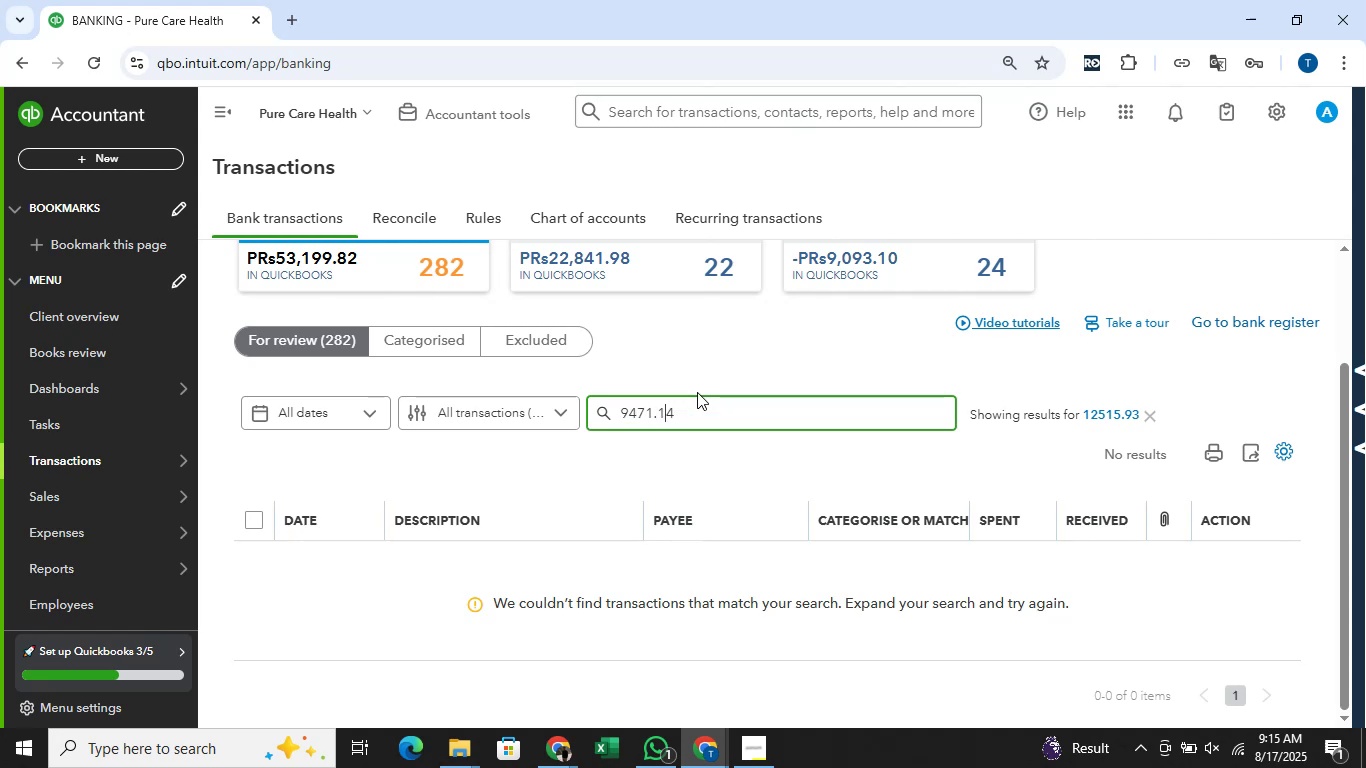 
key(ArrowLeft)
 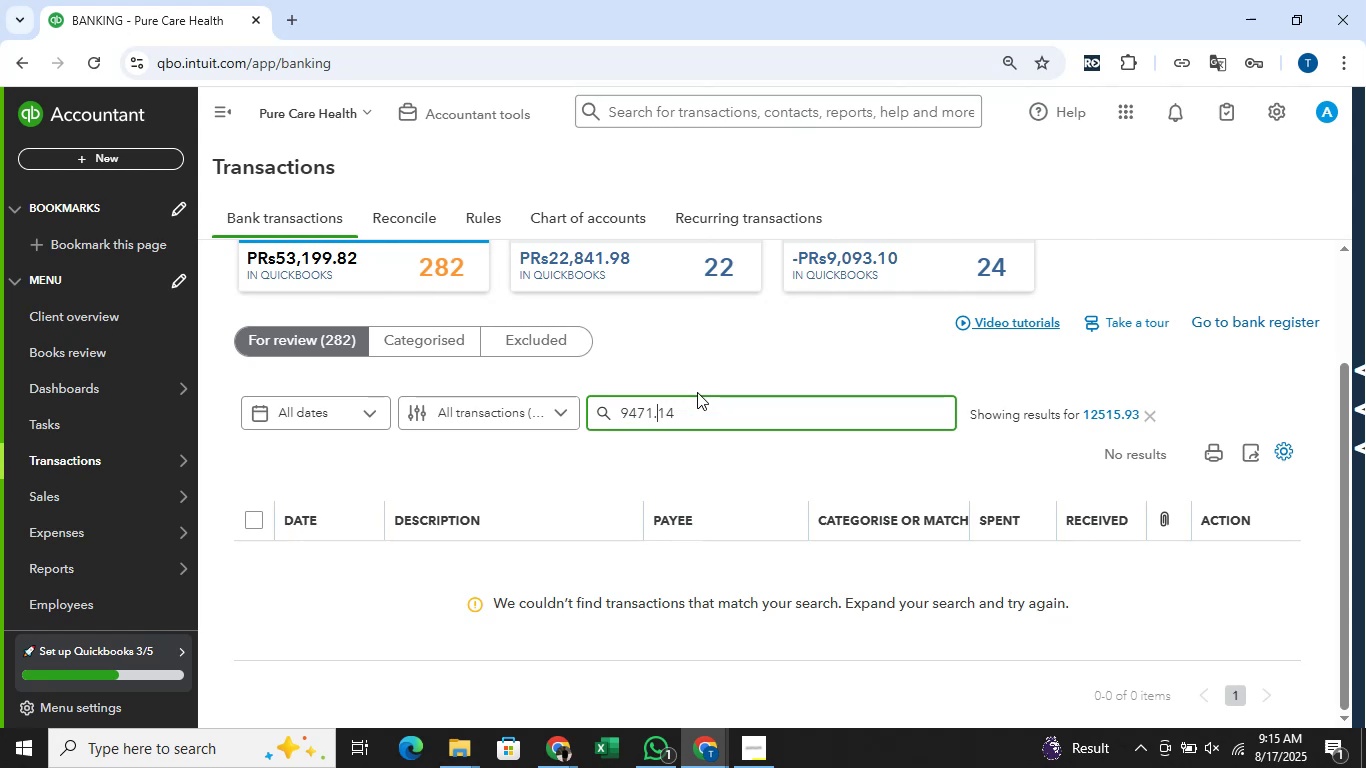 
key(ArrowLeft)
 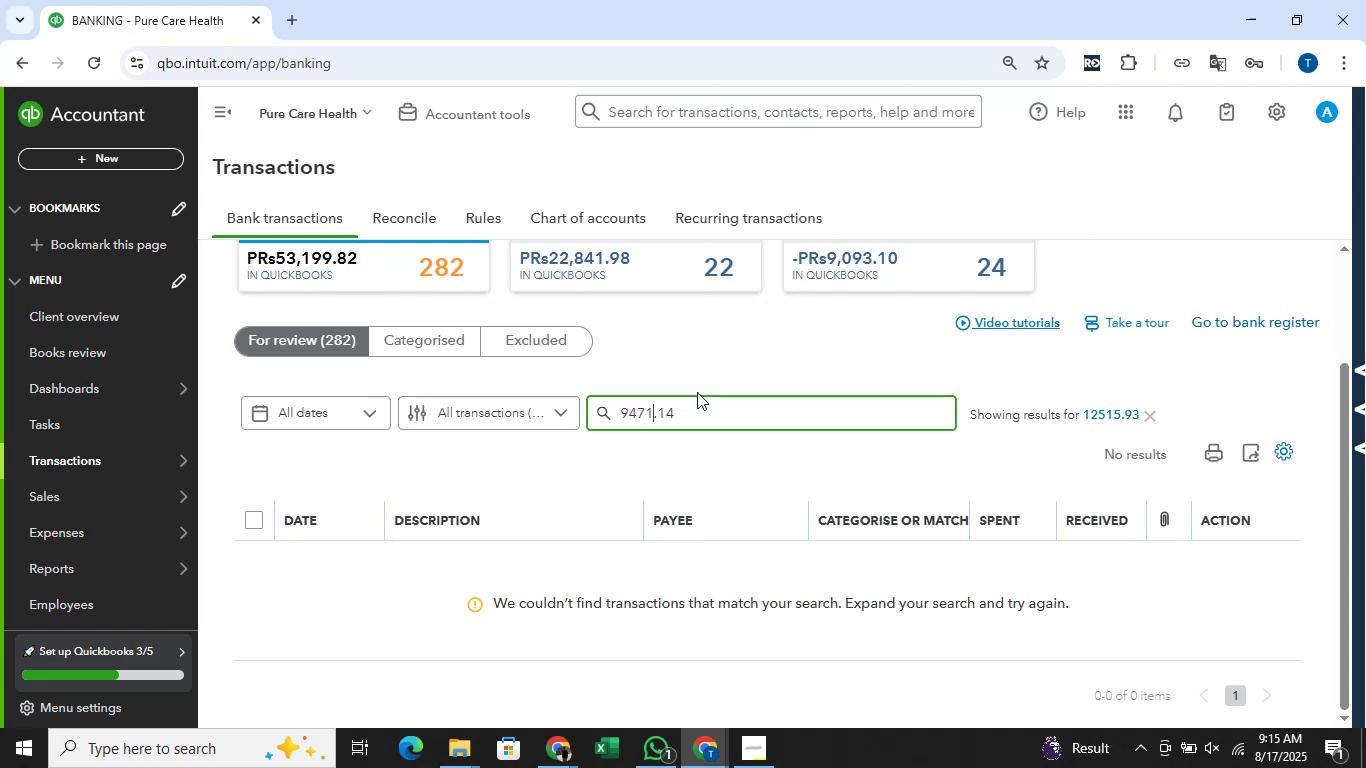 
key(ArrowLeft)
 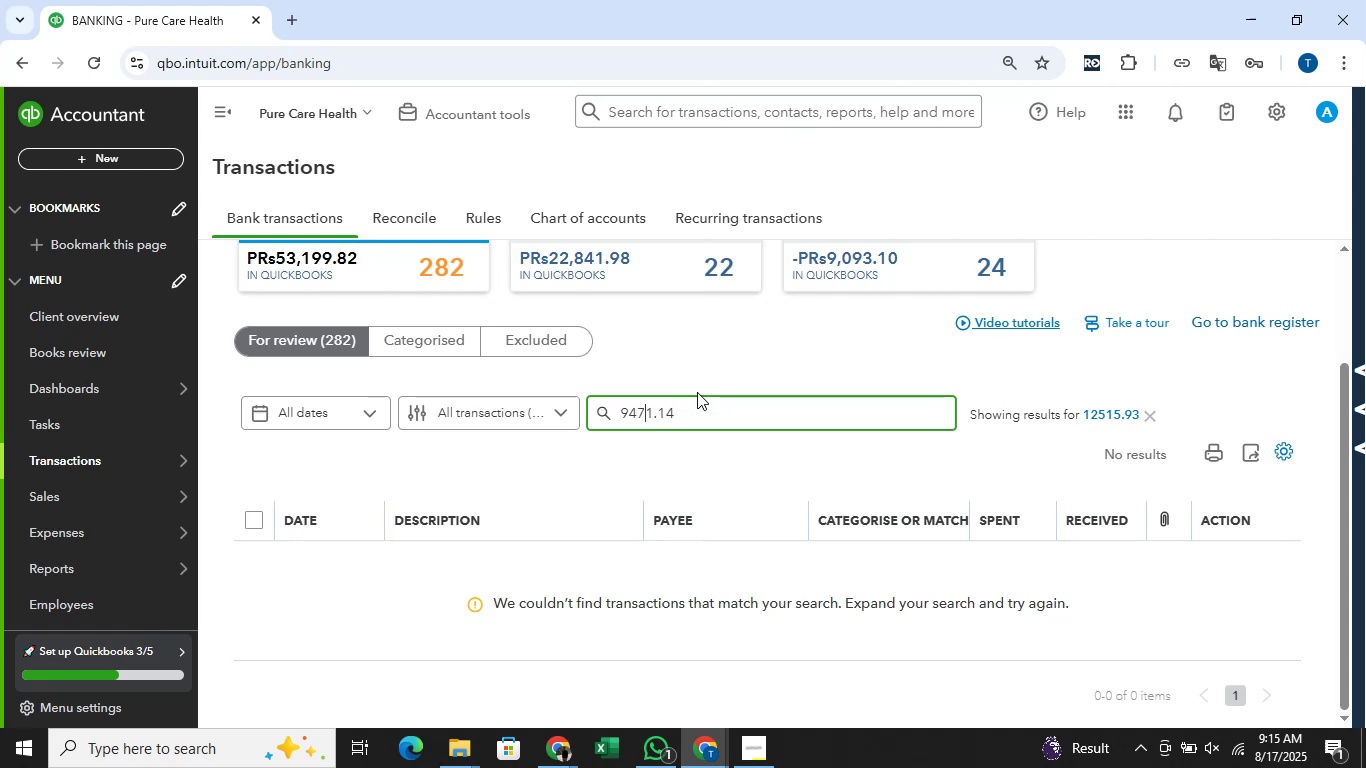 
key(ArrowLeft)
 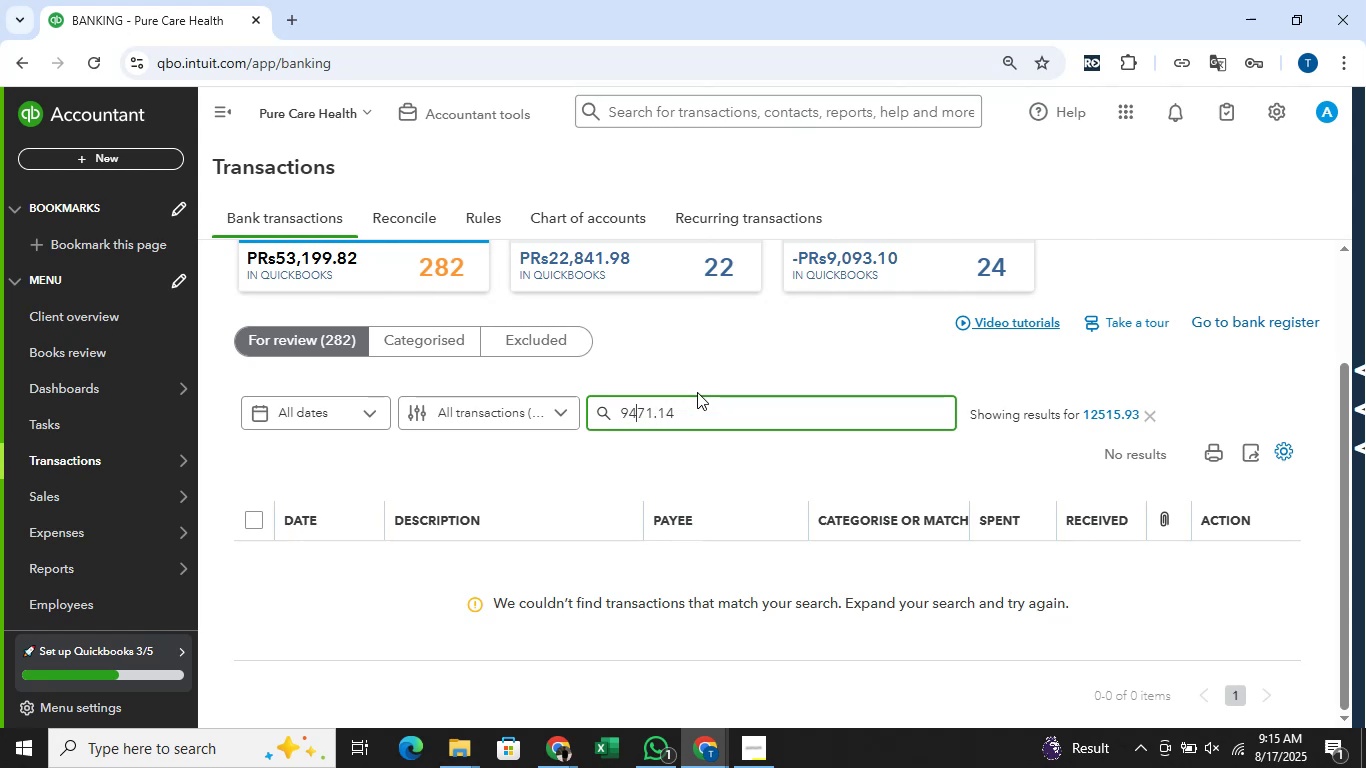 
key(ArrowLeft)
 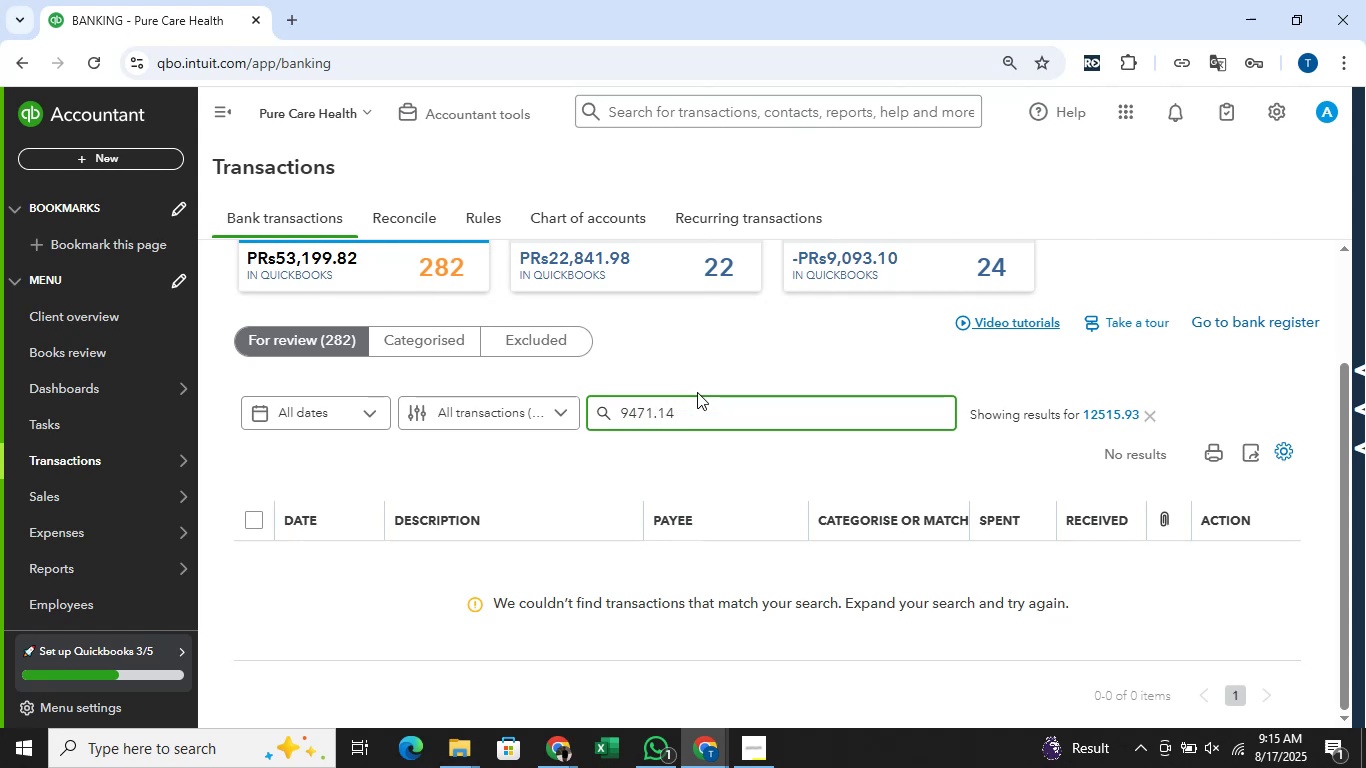 
key(Backspace)
 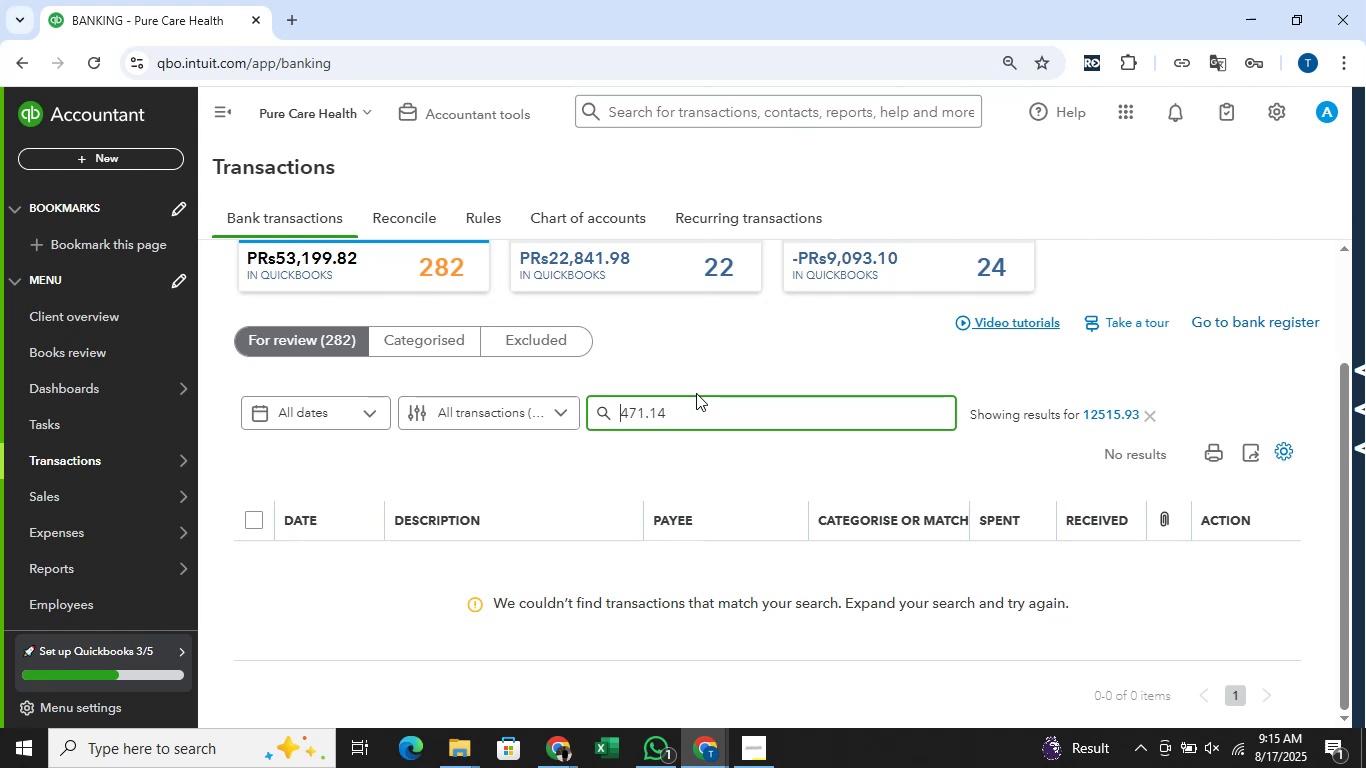 
key(8)
 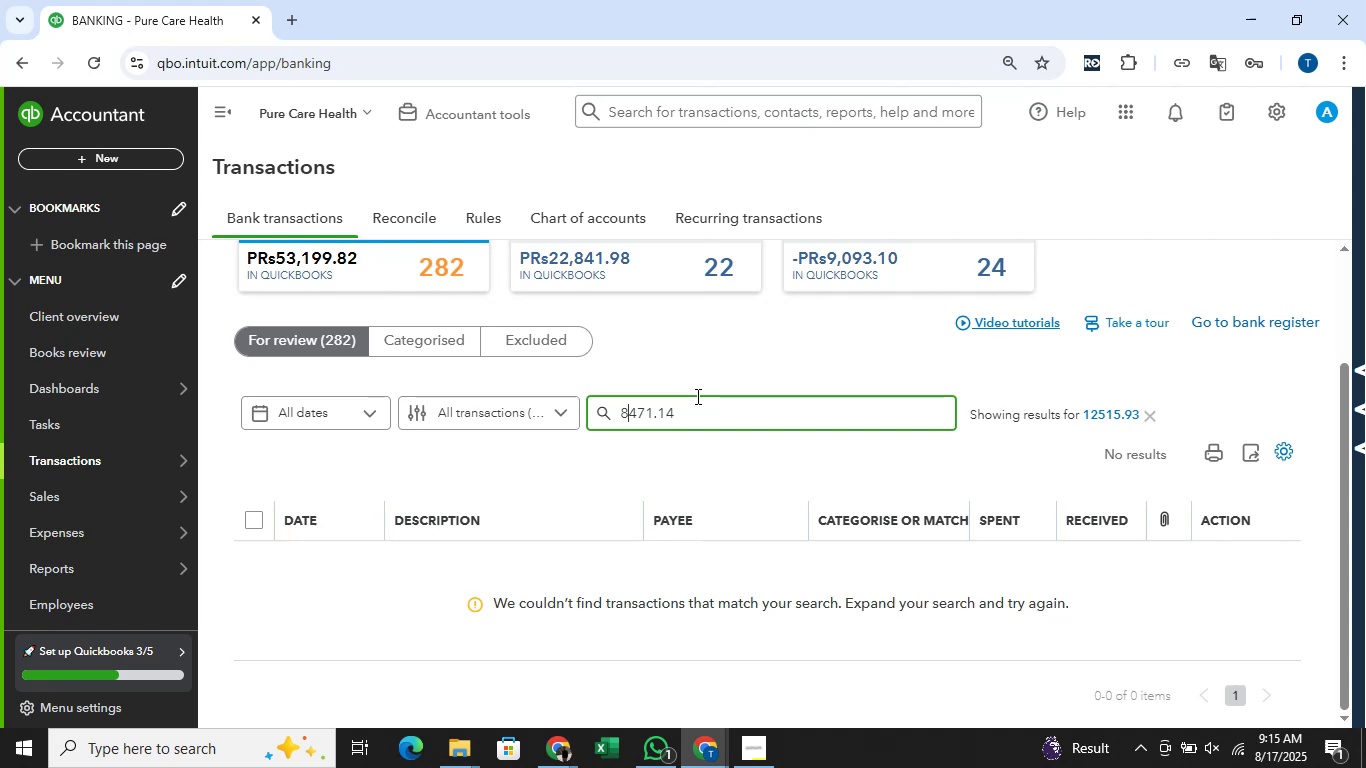 
key(Enter)
 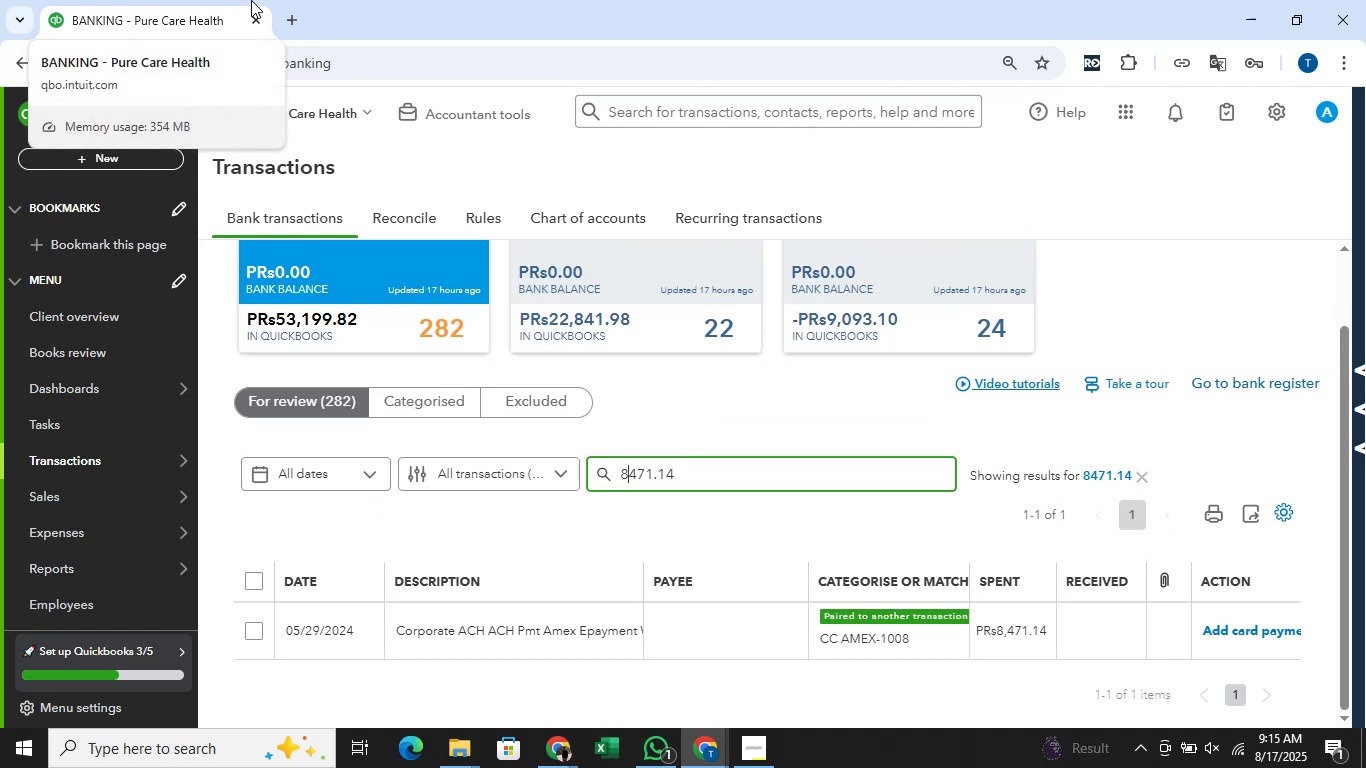 
wait(7.79)
 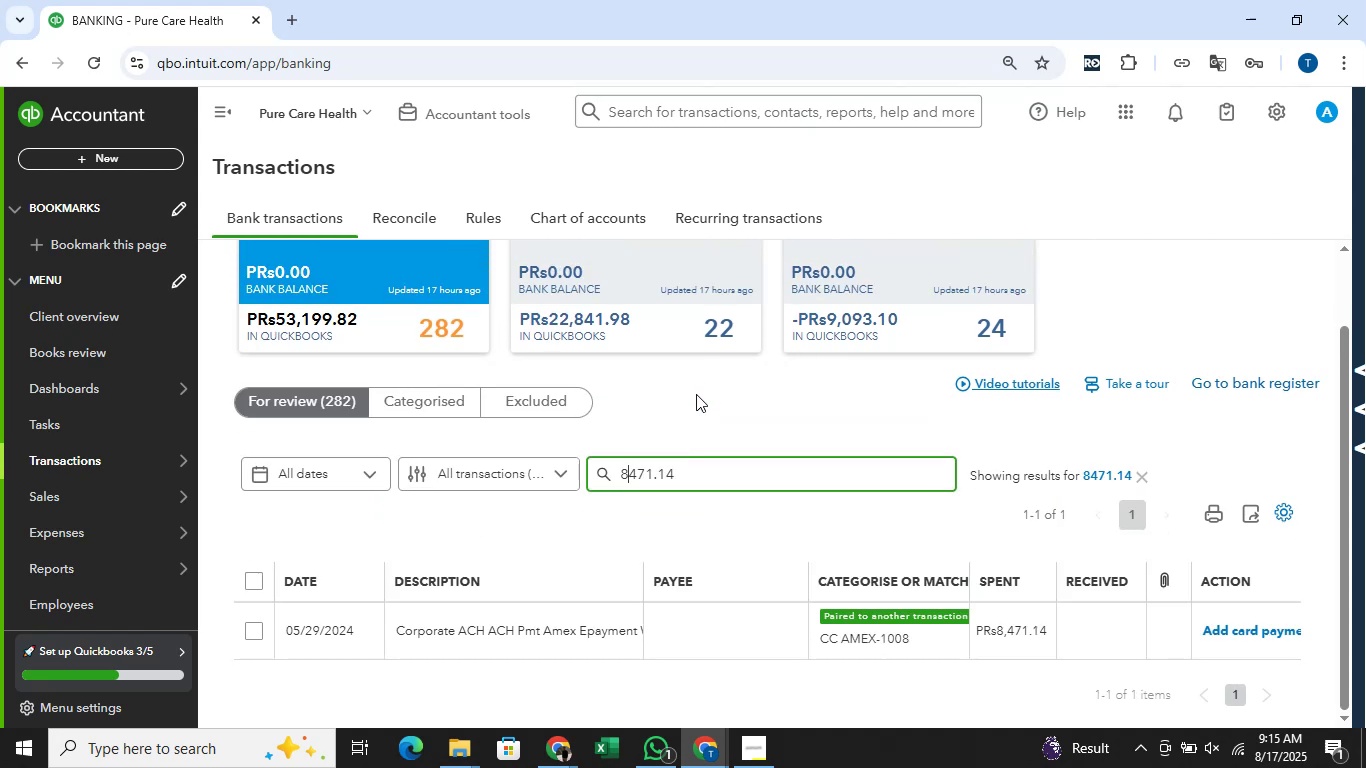 
scroll: coordinate [803, 319], scroll_direction: down, amount: 2.0
 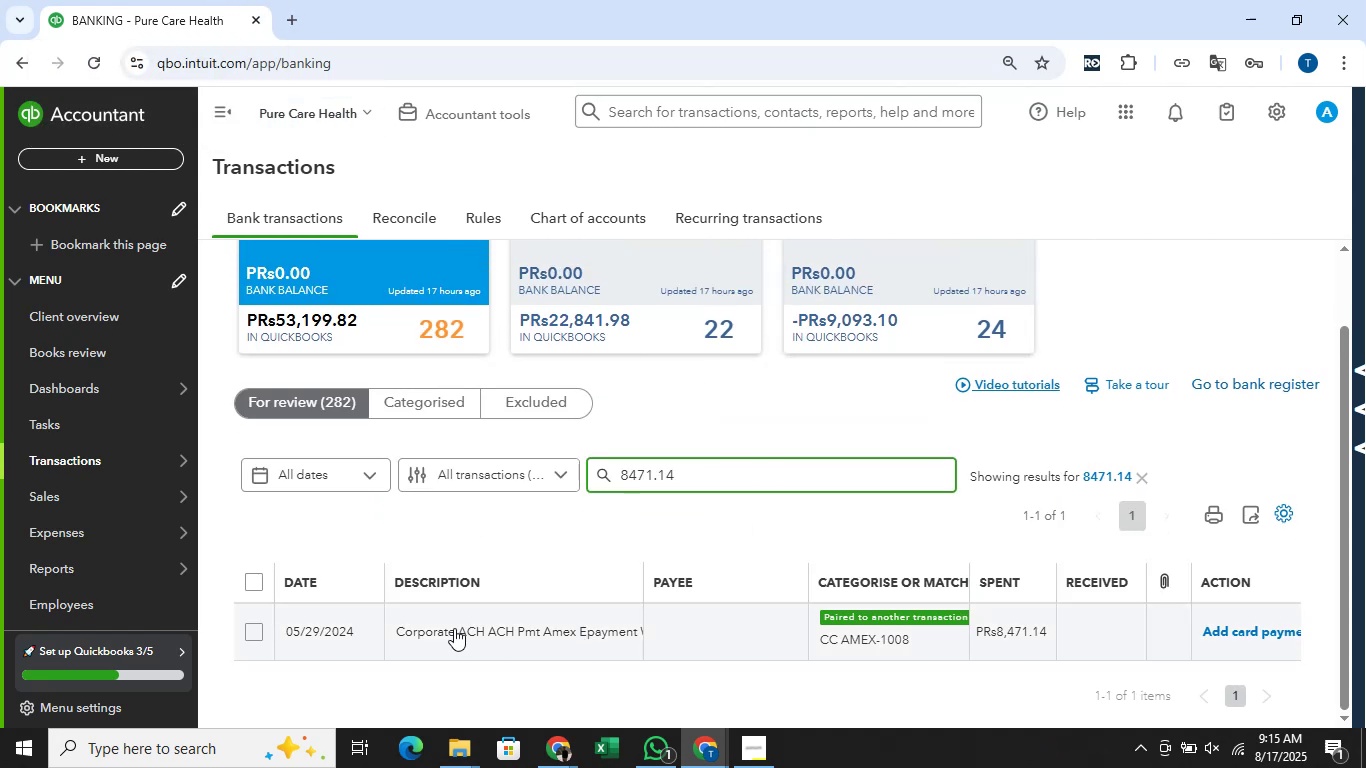 
left_click([453, 619])
 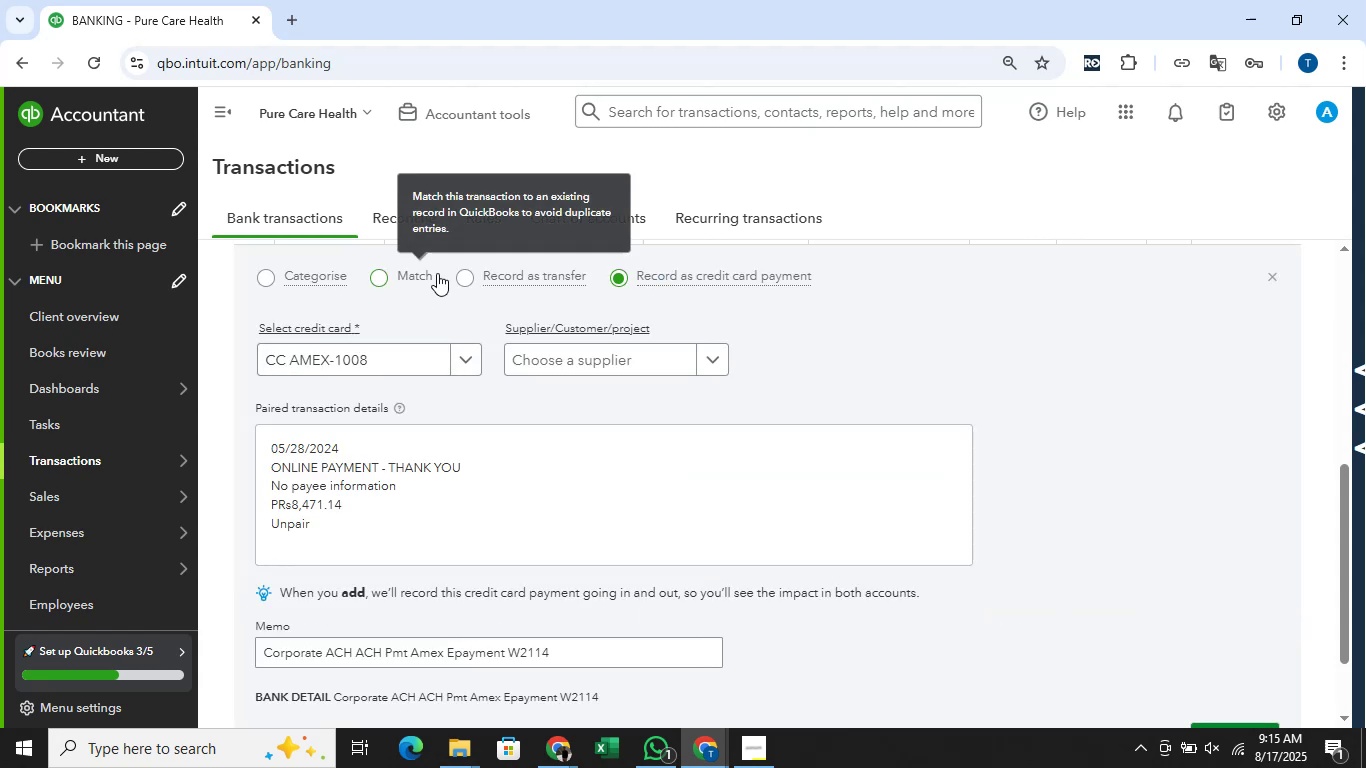 
left_click([508, 272])
 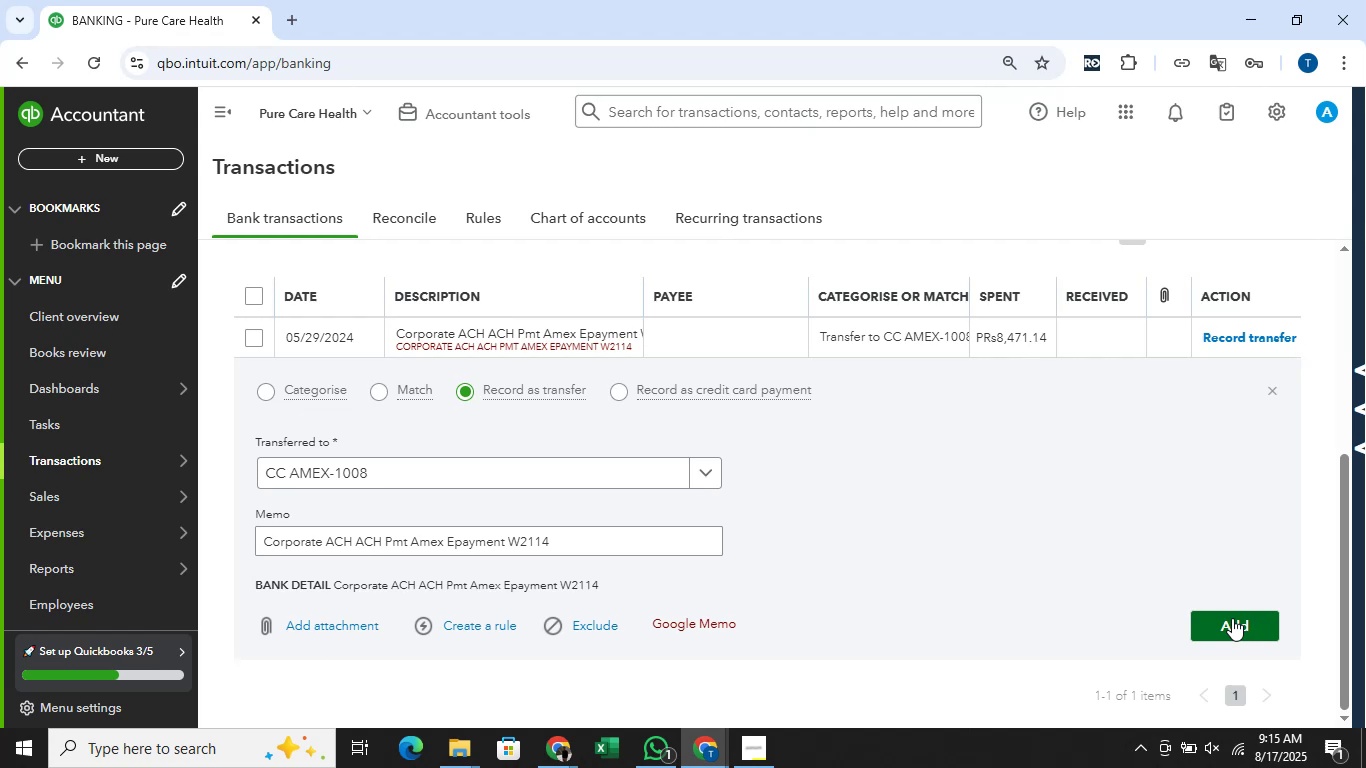 
wait(13.68)
 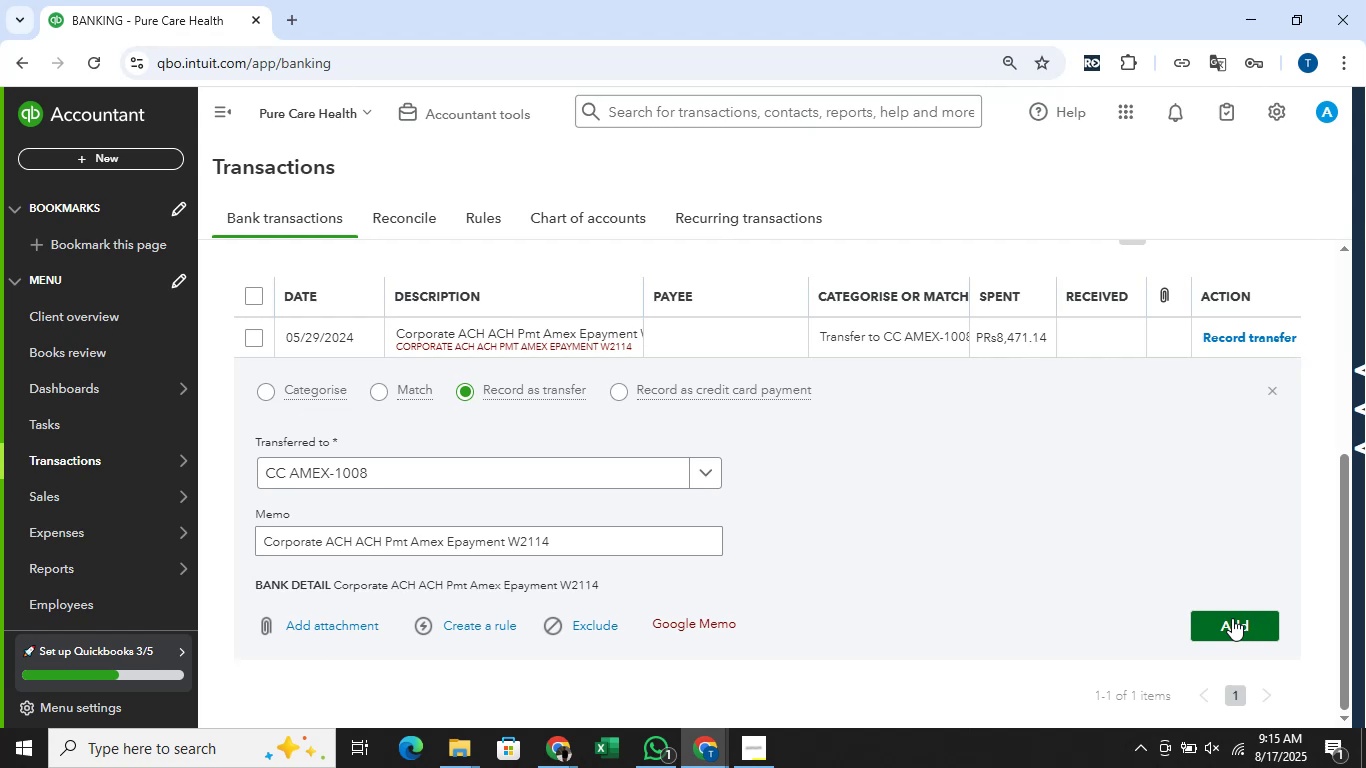 
left_click([1233, 617])
 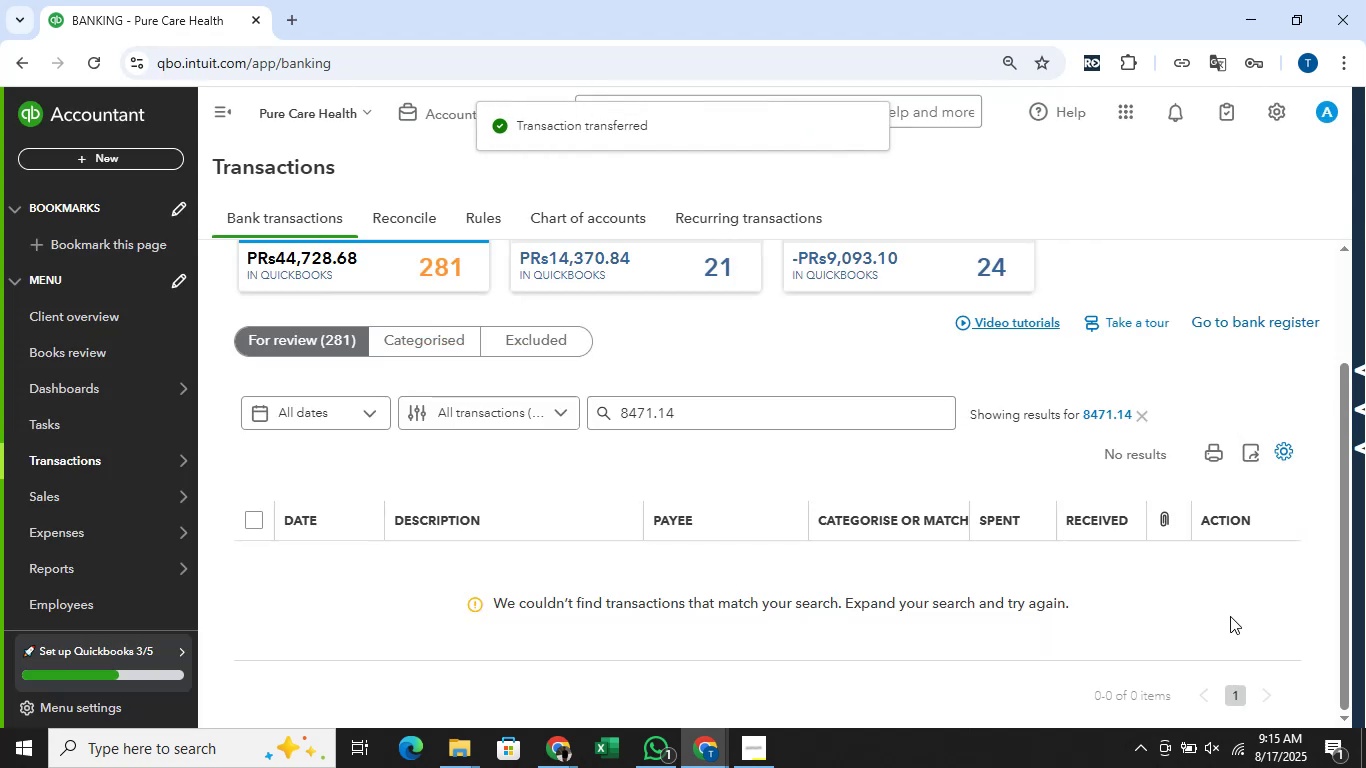 
key(Alt+AltLeft)
 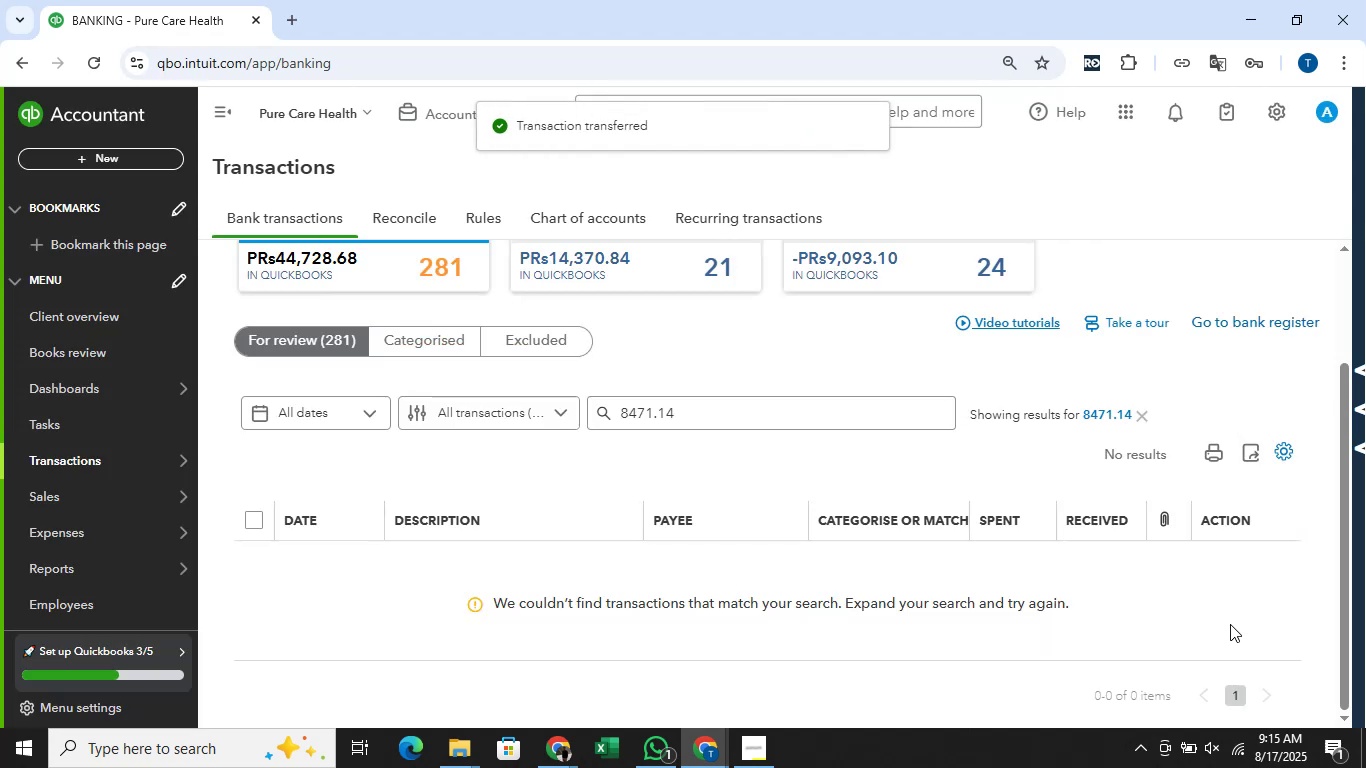 
key(Alt+Tab)
 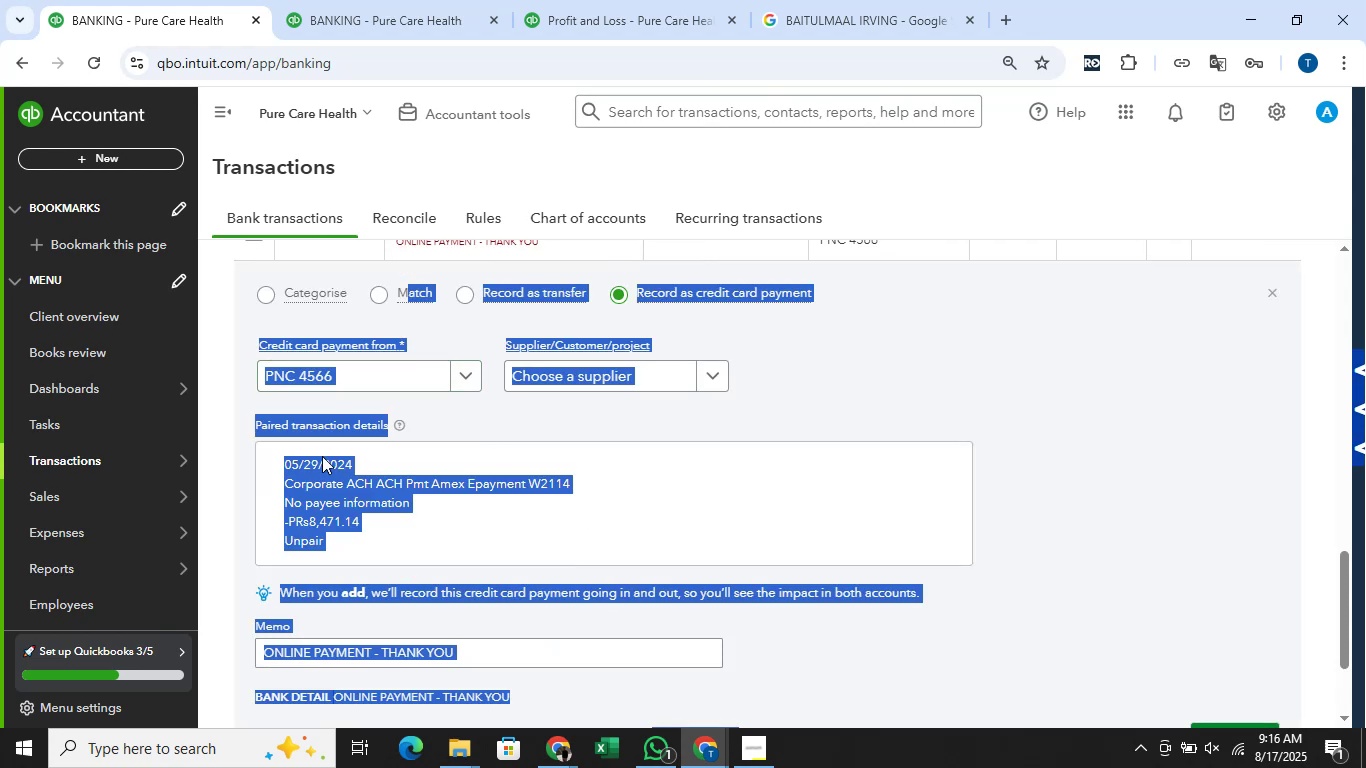 
wait(5.16)
 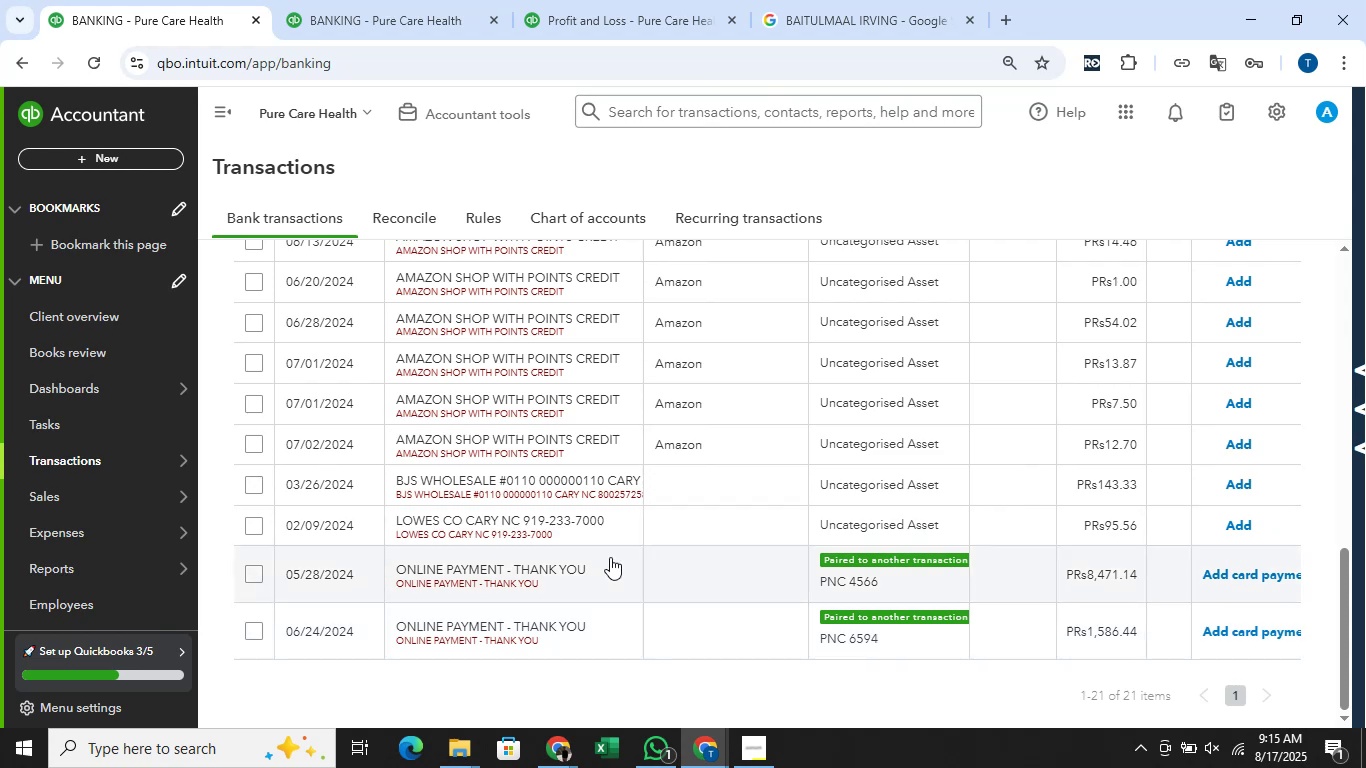 
left_click([395, 296])
 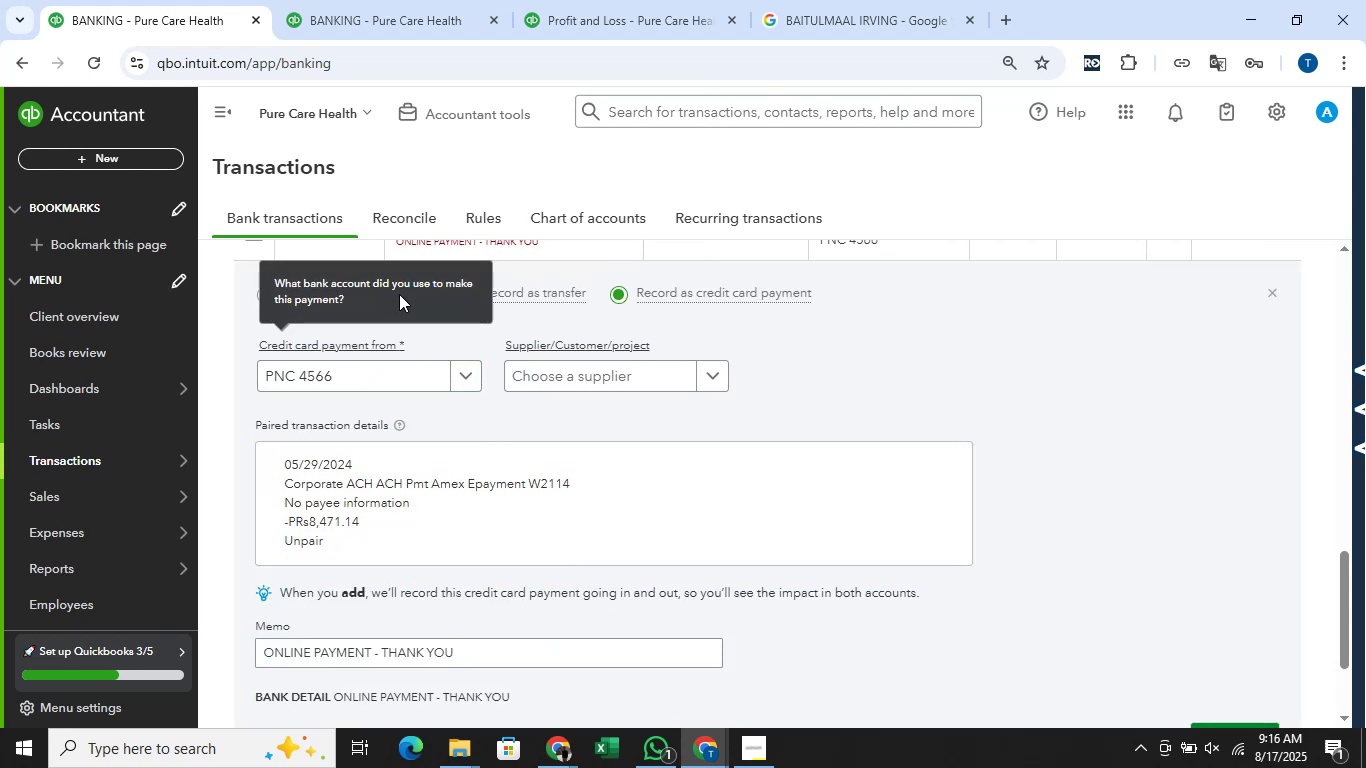 
left_click([399, 294])
 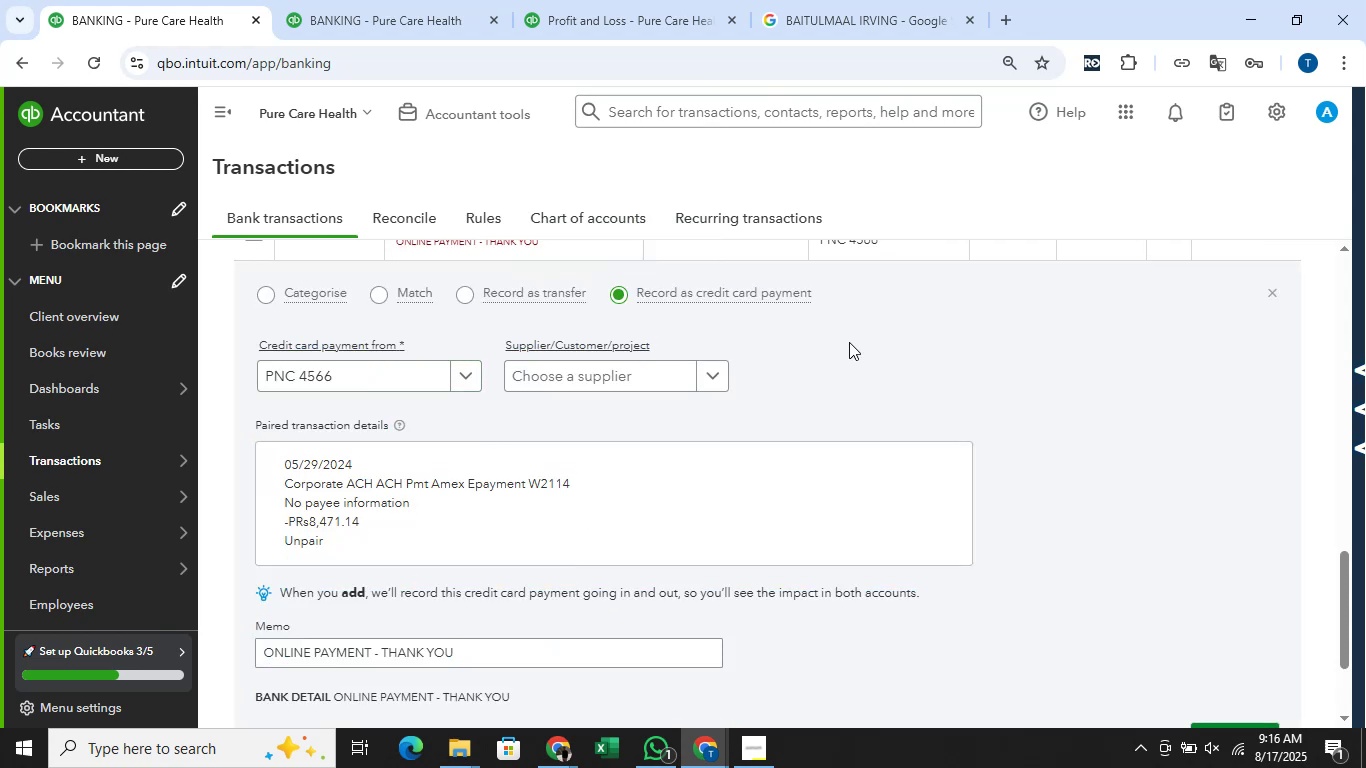 
left_click([855, 342])
 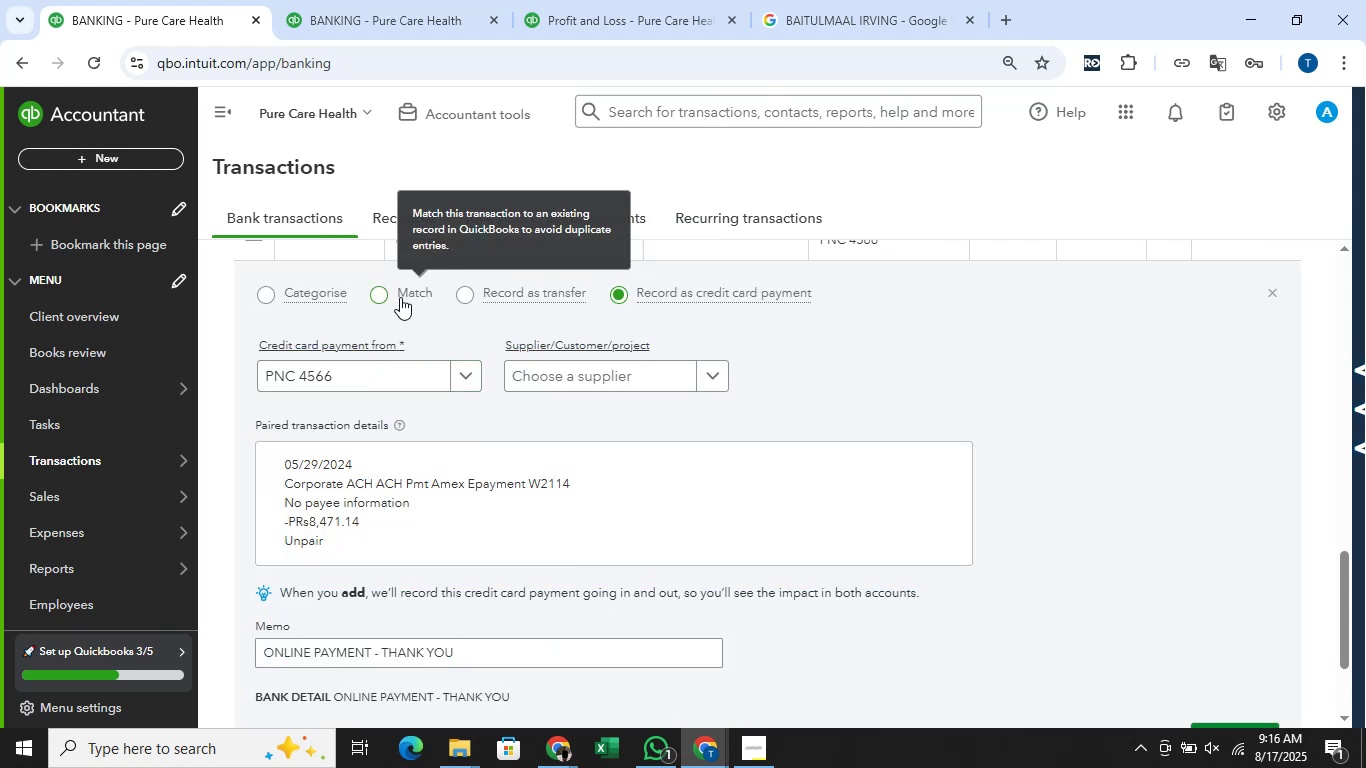 
left_click([400, 296])
 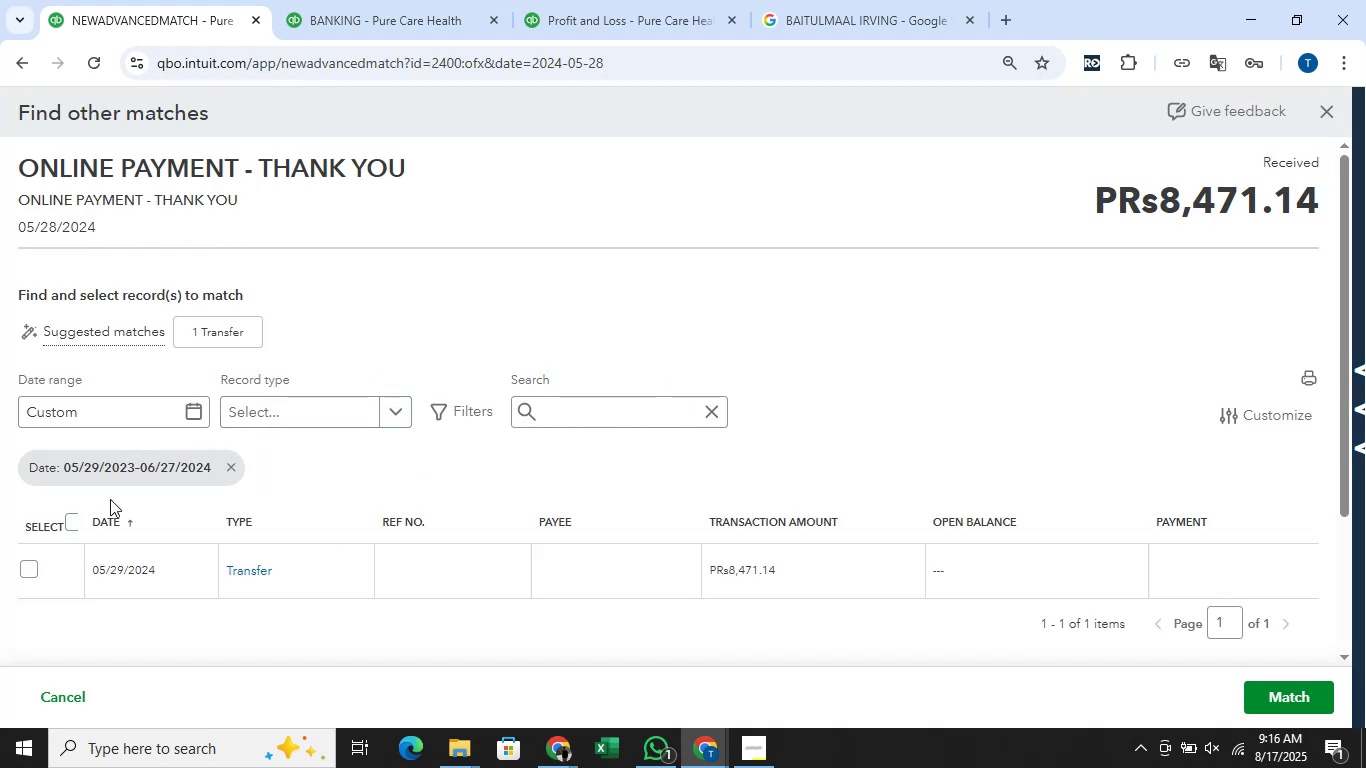 
left_click([22, 579])
 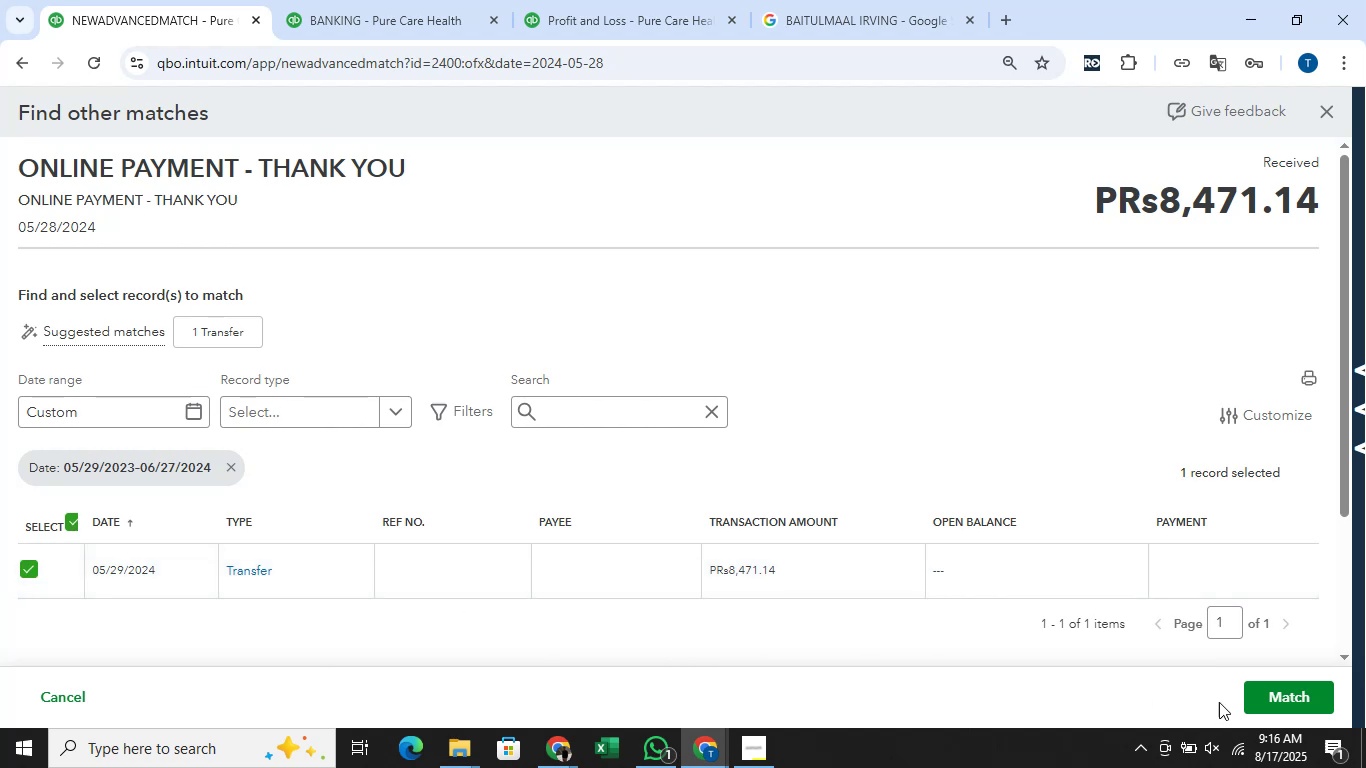 
left_click([1260, 694])
 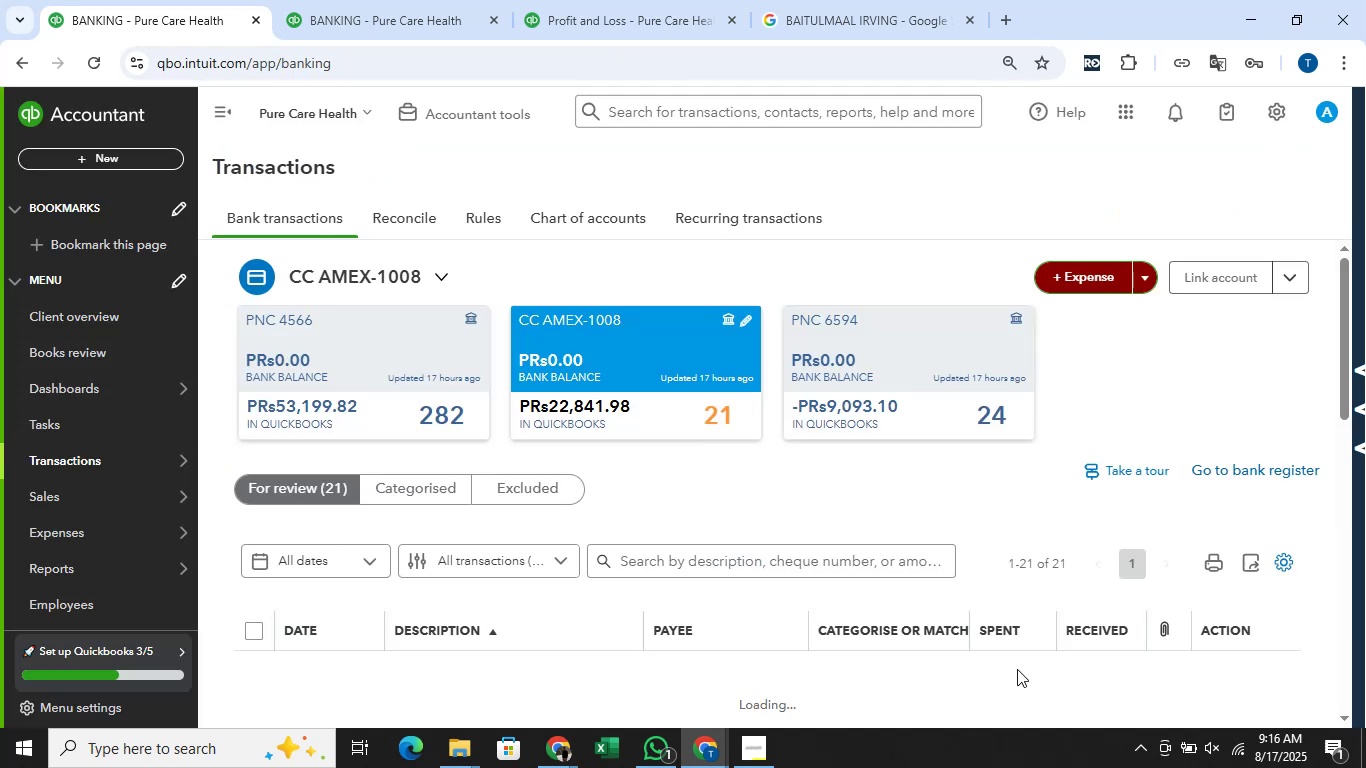 
key(Alt+AltLeft)
 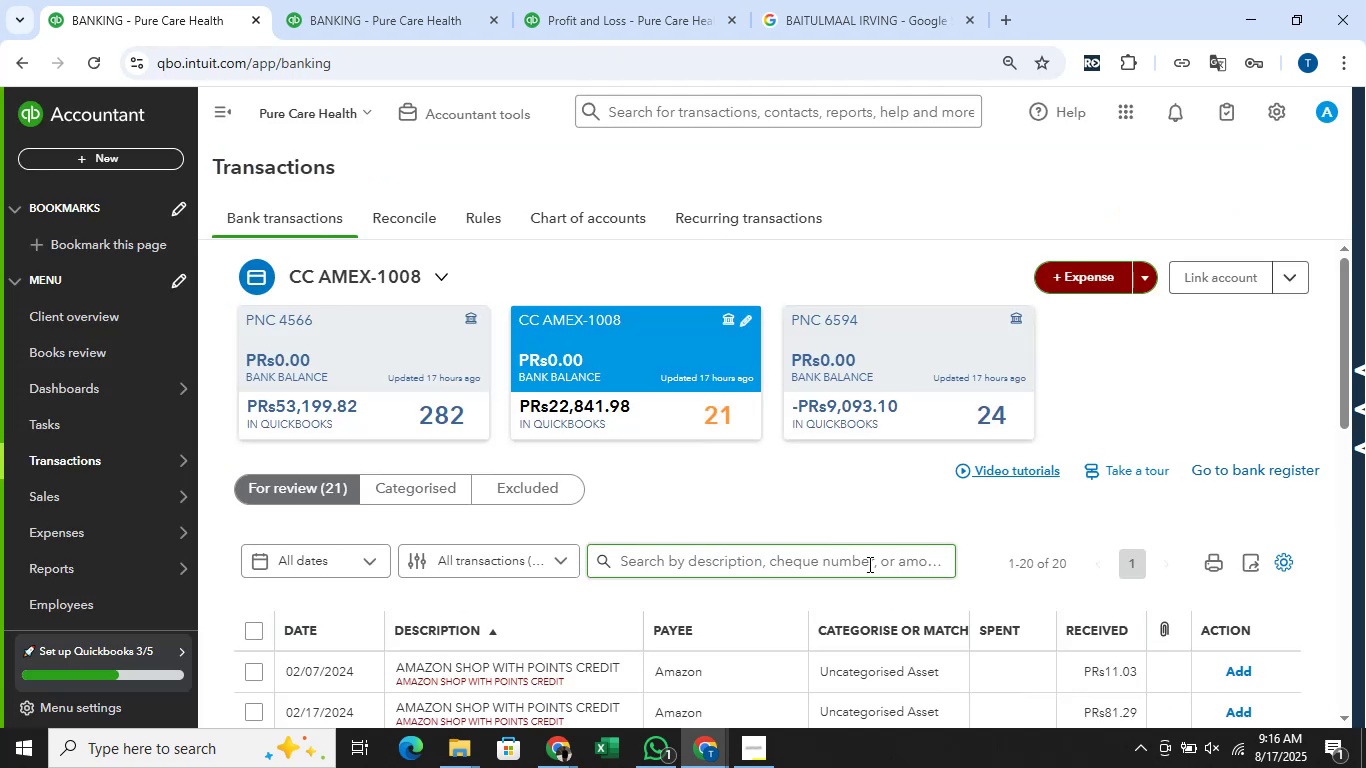 
key(Alt+Tab)
 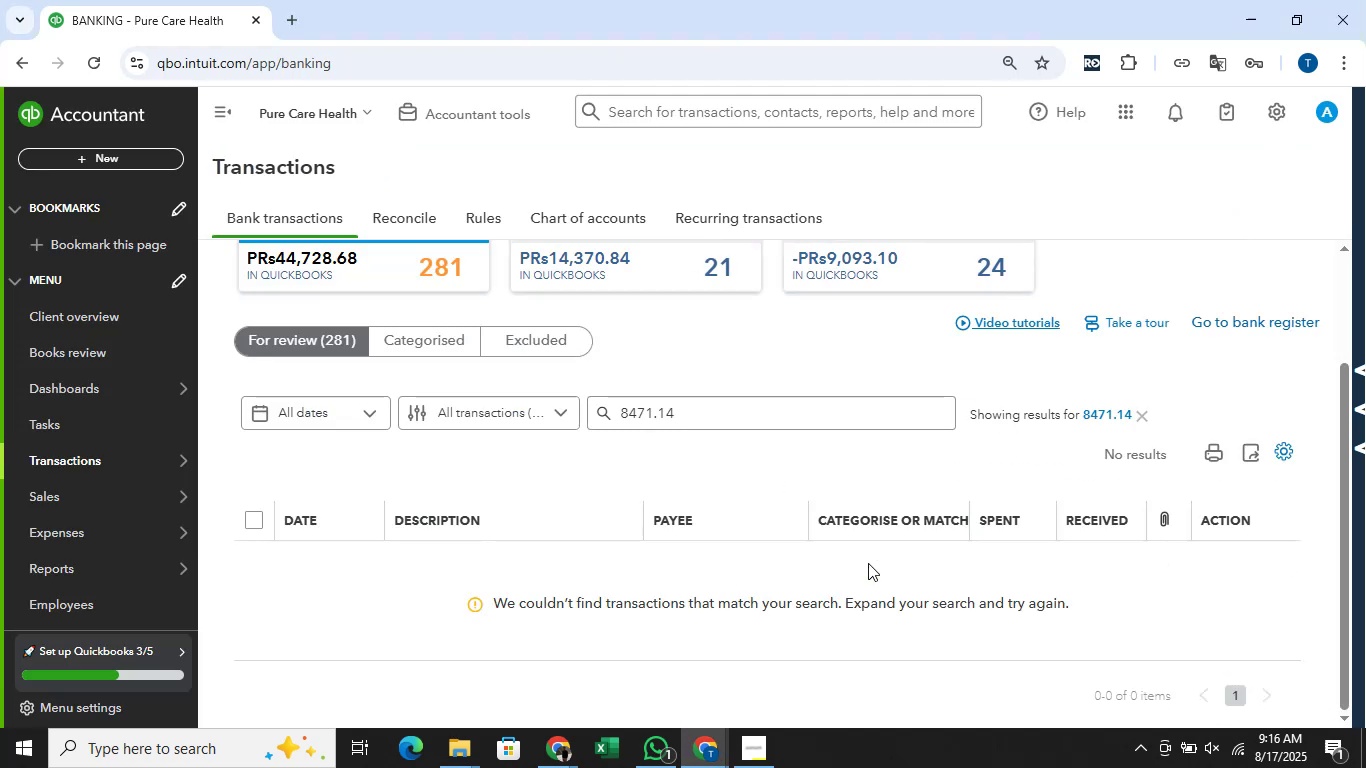 
key(Alt+AltLeft)
 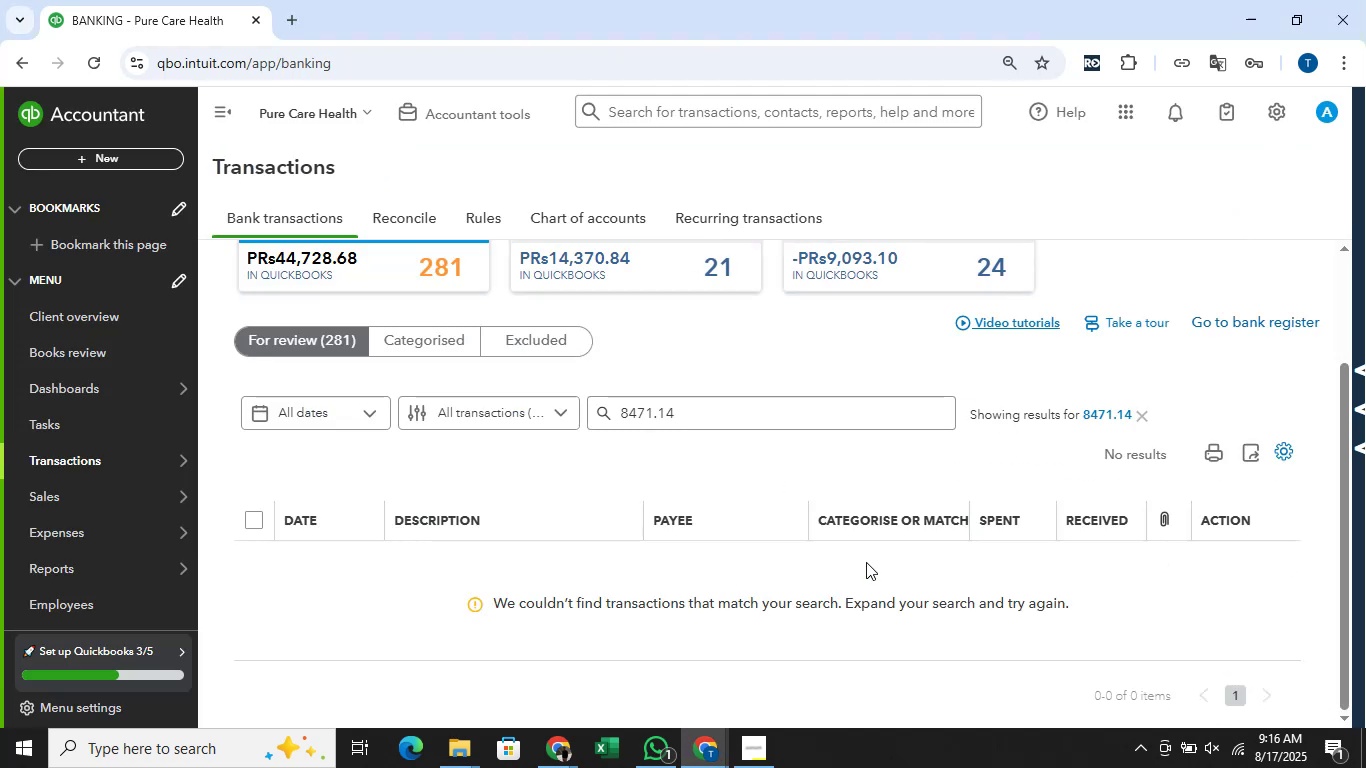 
key(Alt+Tab)
 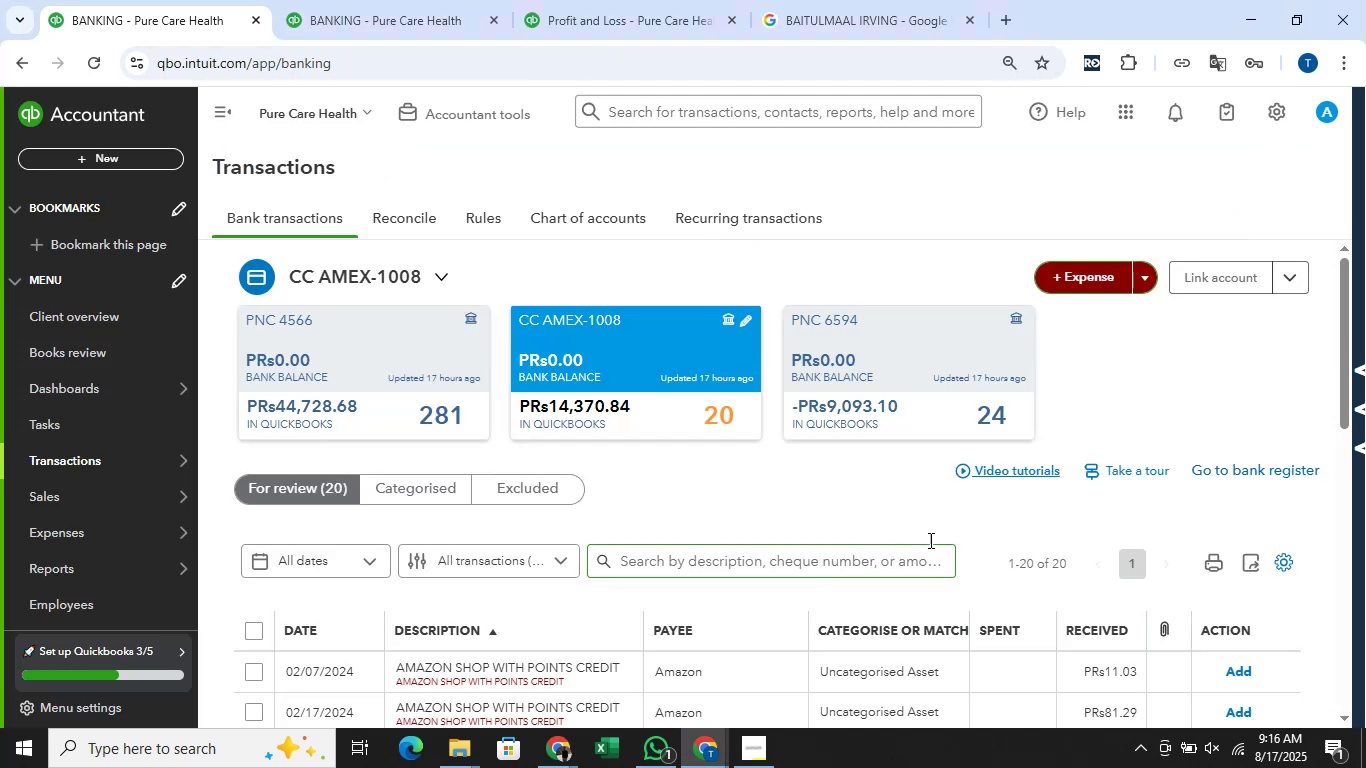 
scroll: coordinate [927, 569], scroll_direction: down, amount: 12.0
 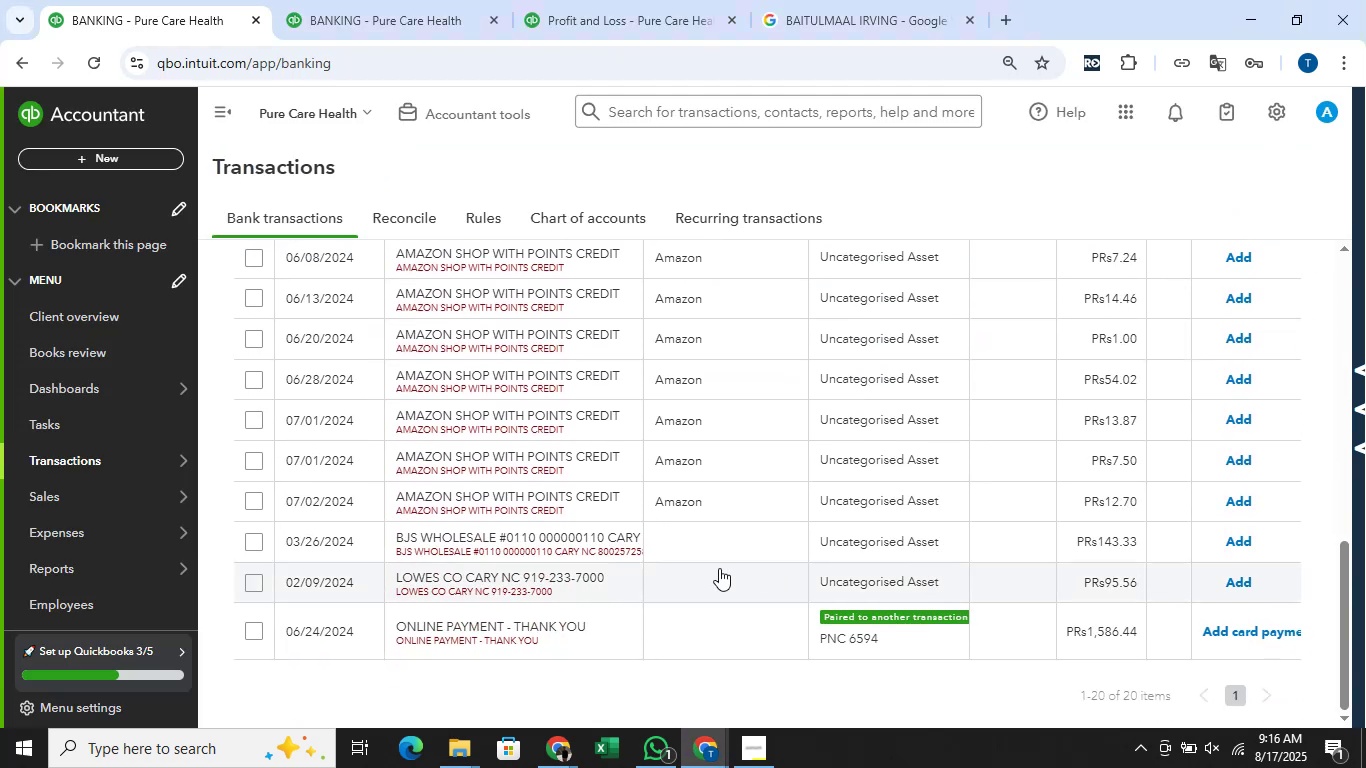 
key(Alt+AltLeft)
 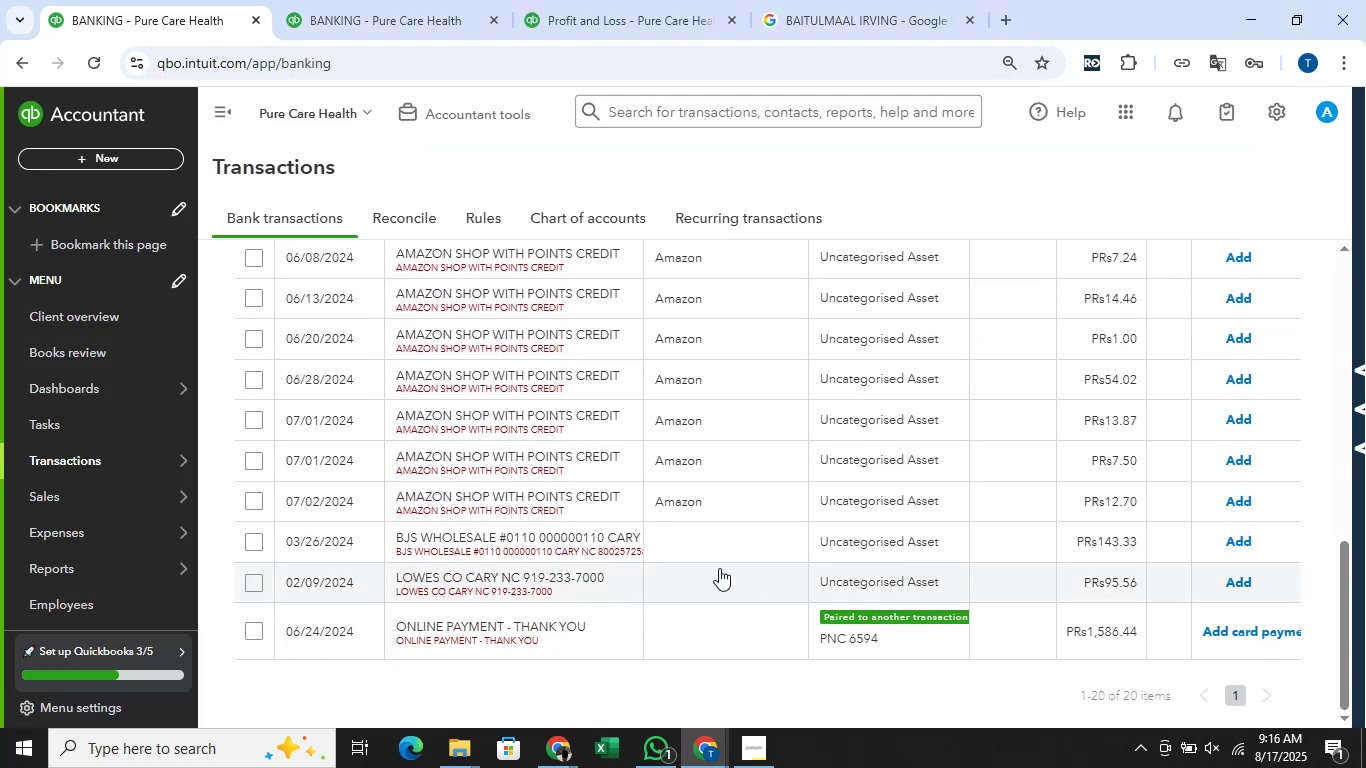 
key(Alt+Tab)
 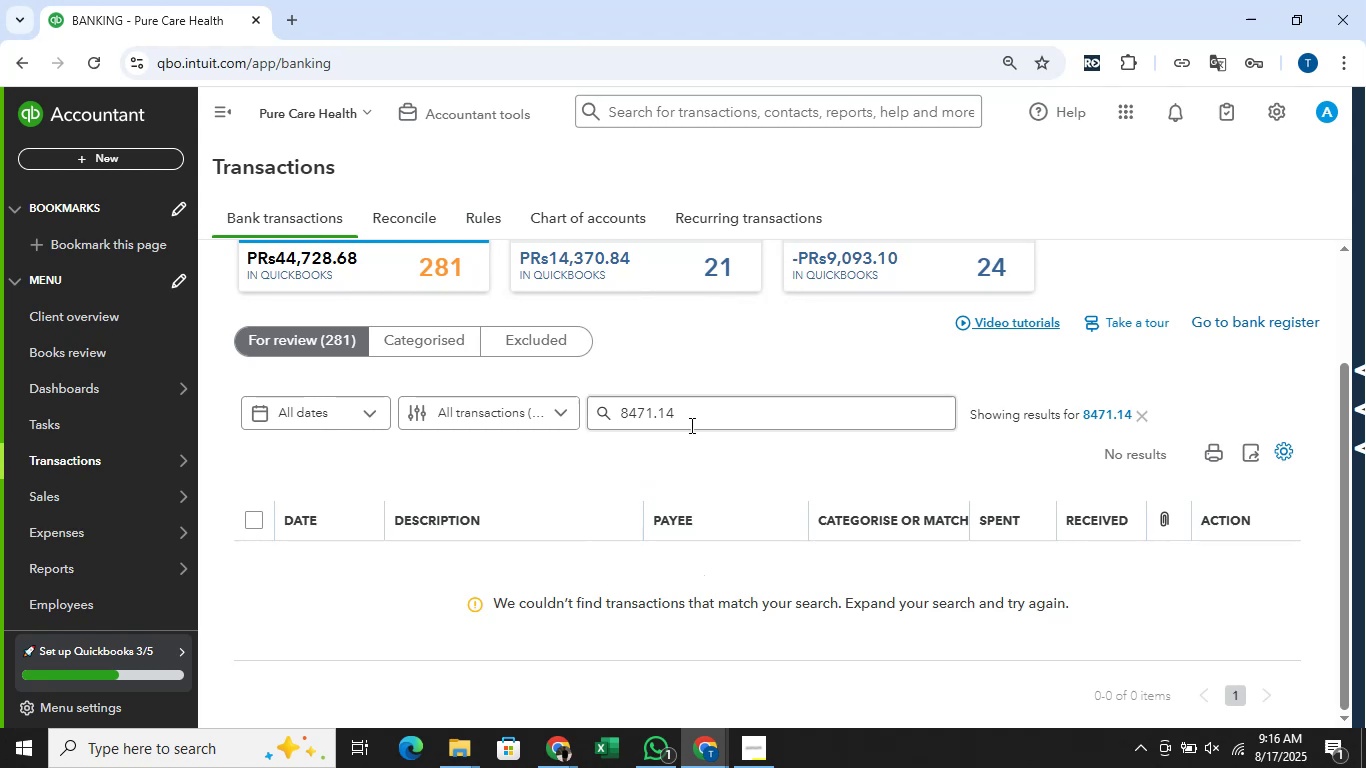 
left_click([791, 415])
 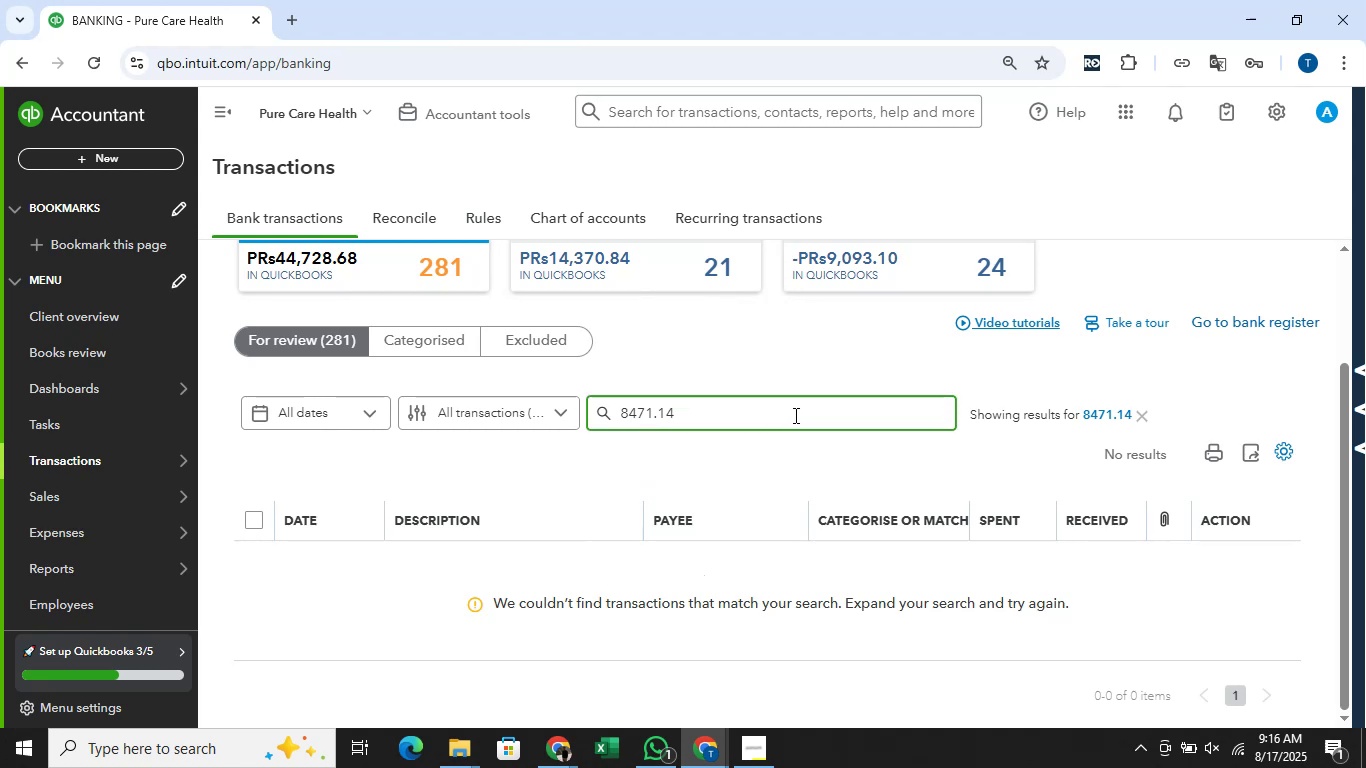 
hold_key(key=Backspace, duration=1.35)
 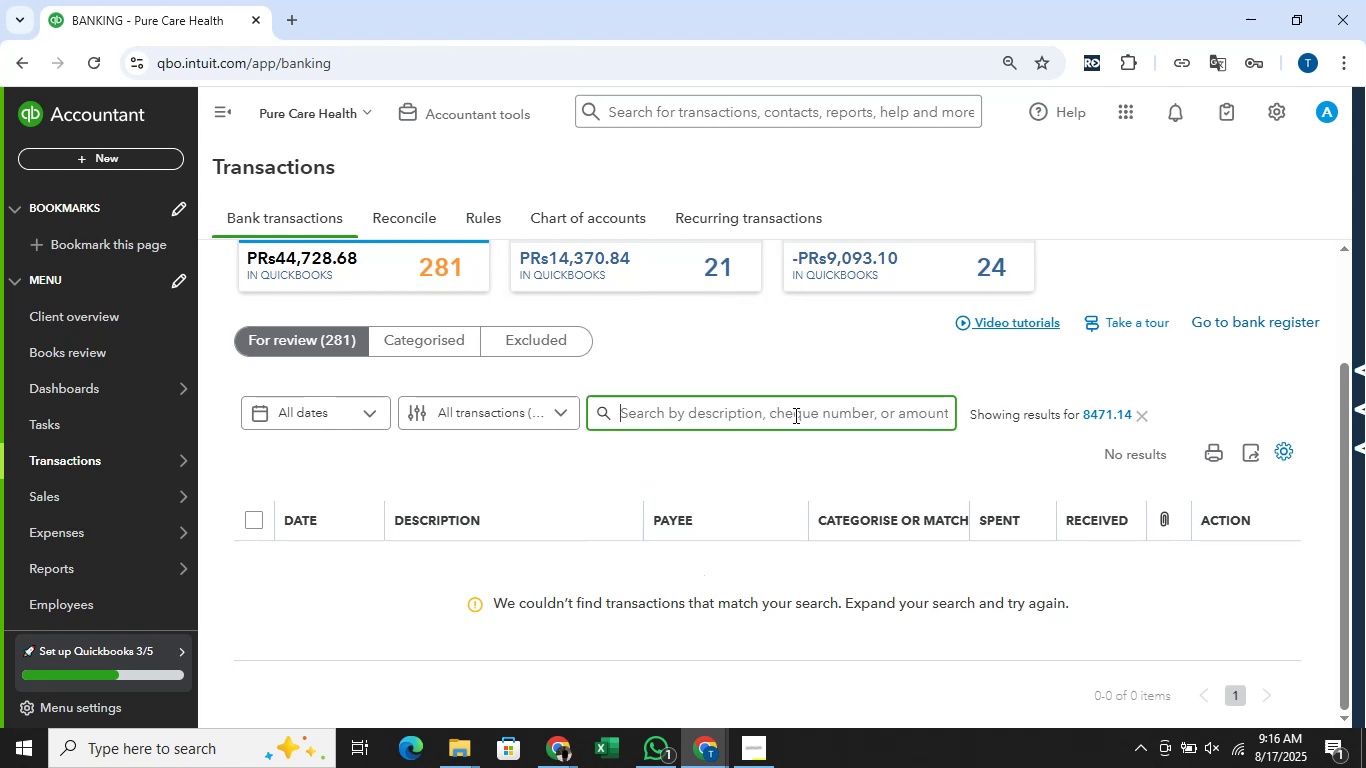 
type(1586.44)
 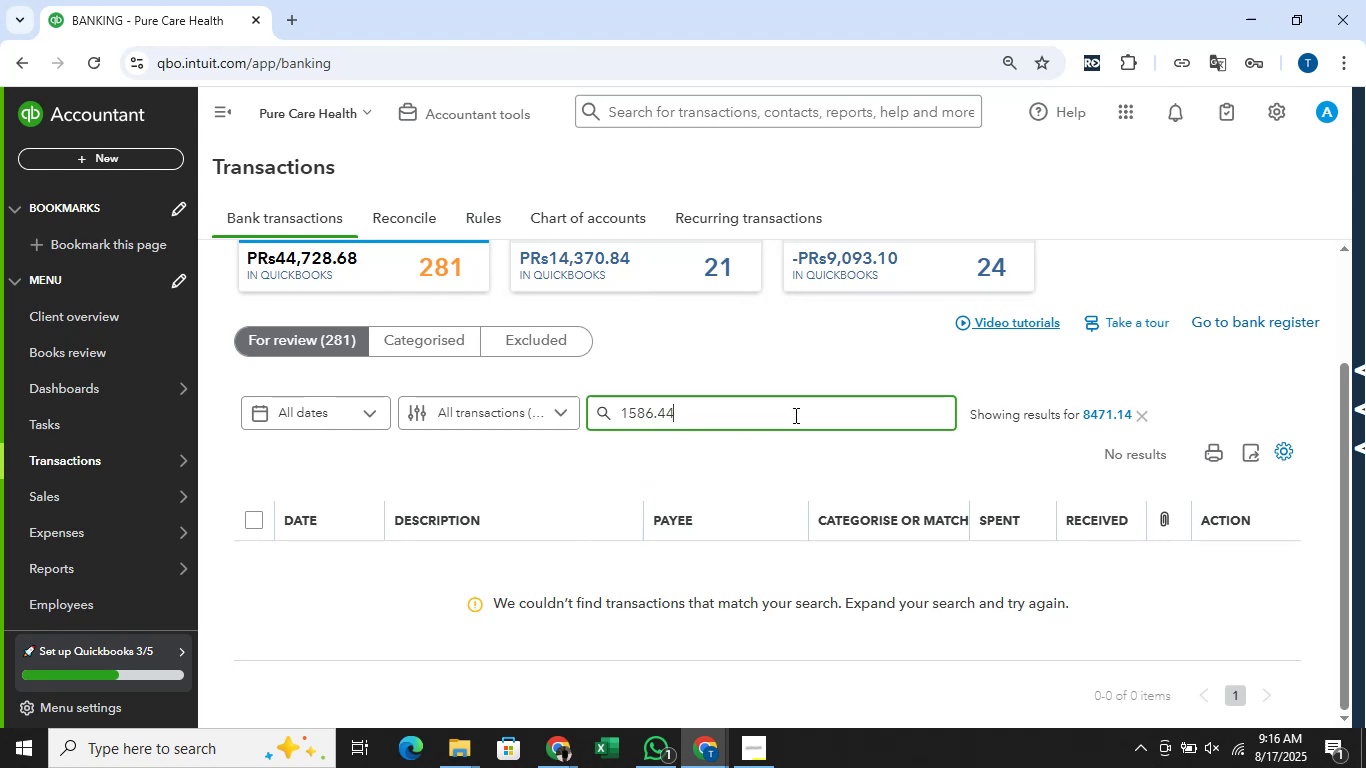 
key(Enter)
 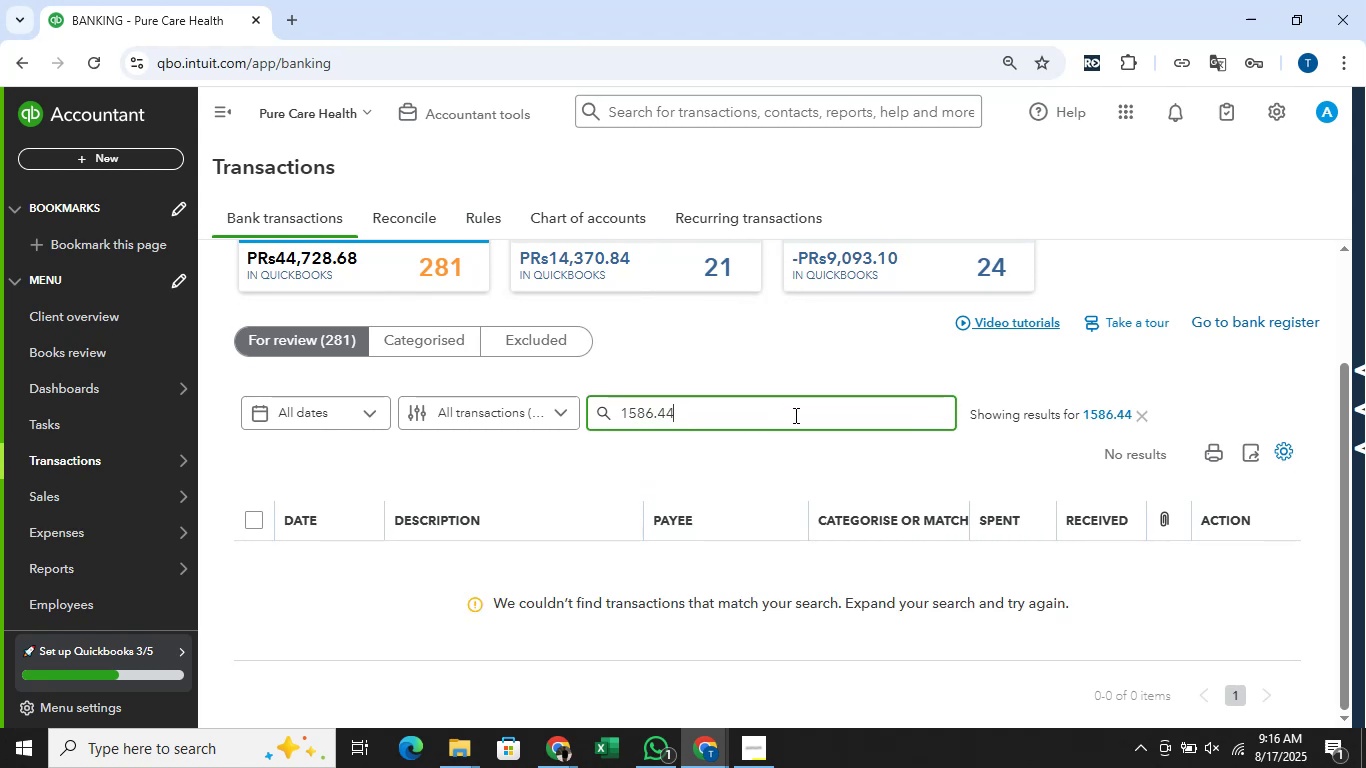 
key(Alt+AltLeft)
 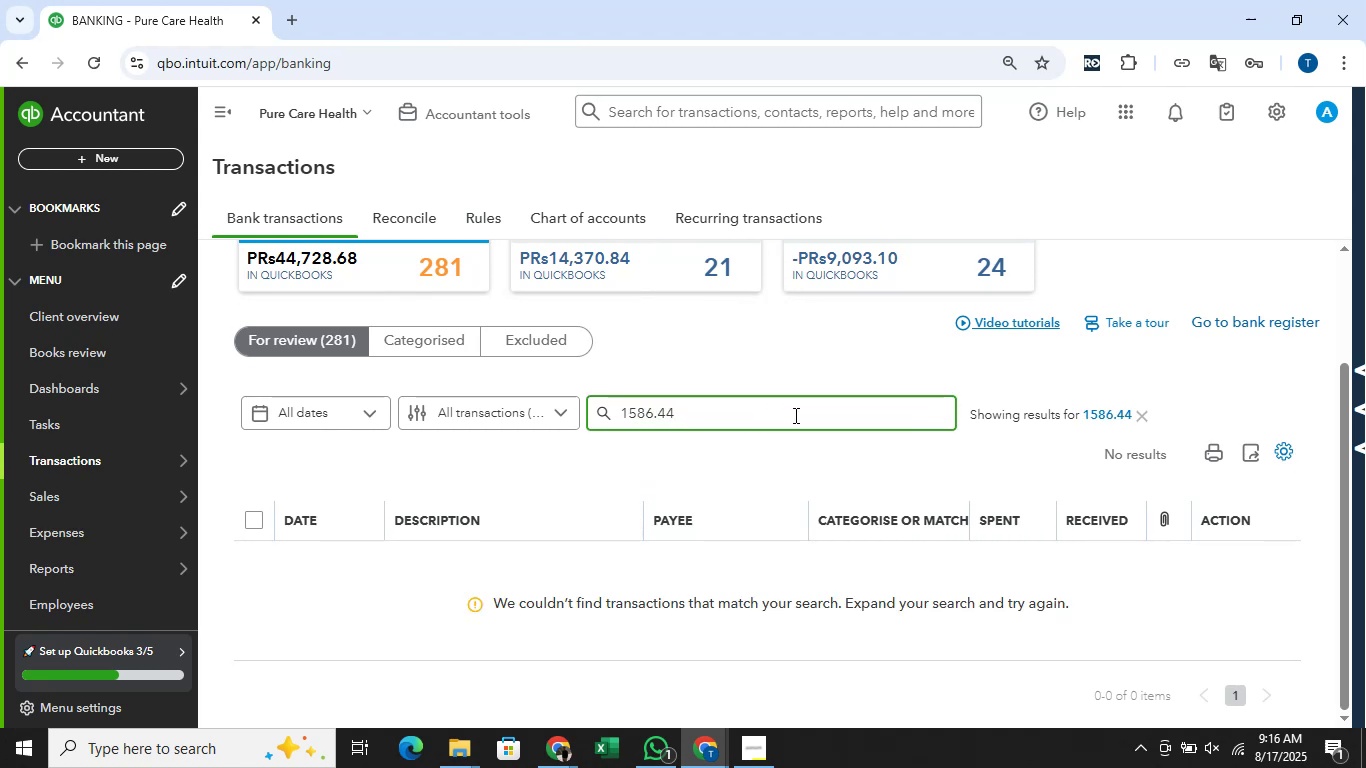 
key(Alt+Tab)
 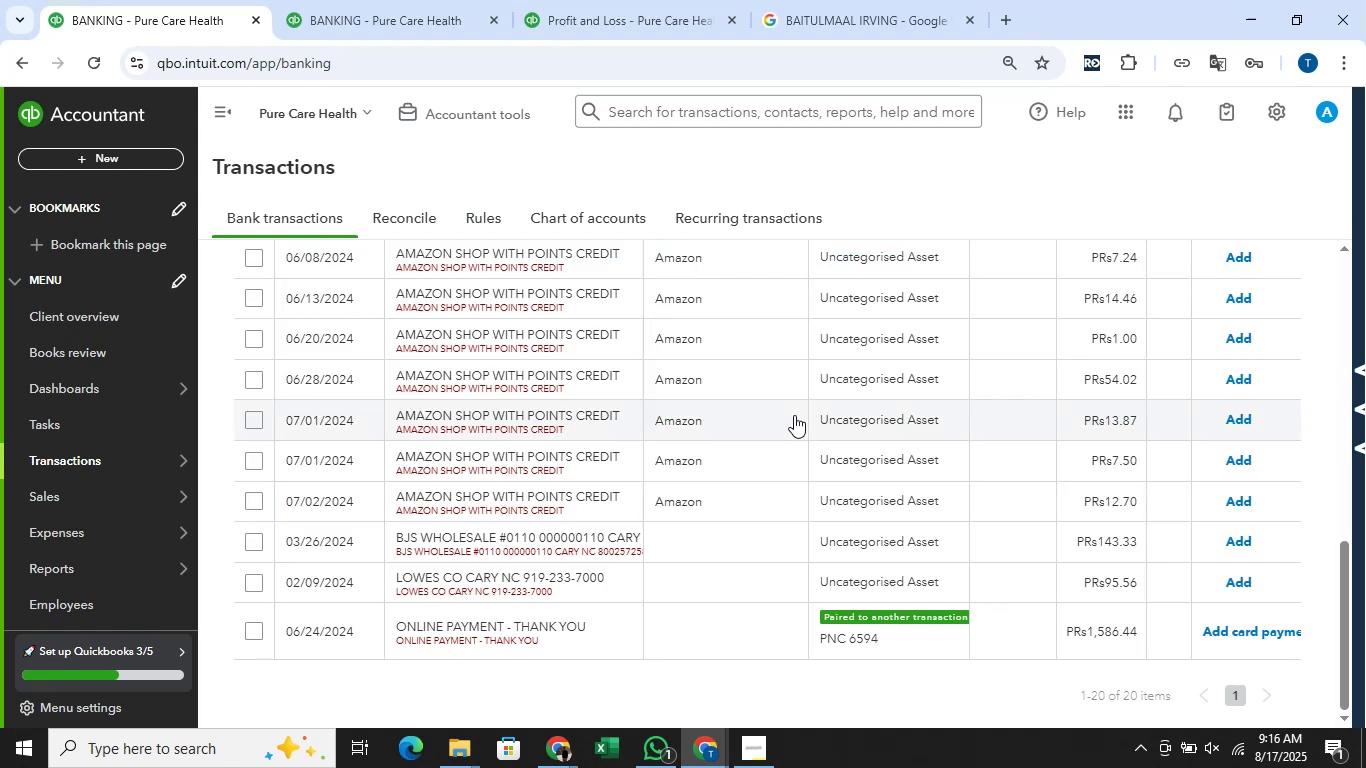 
key(Alt+AltLeft)
 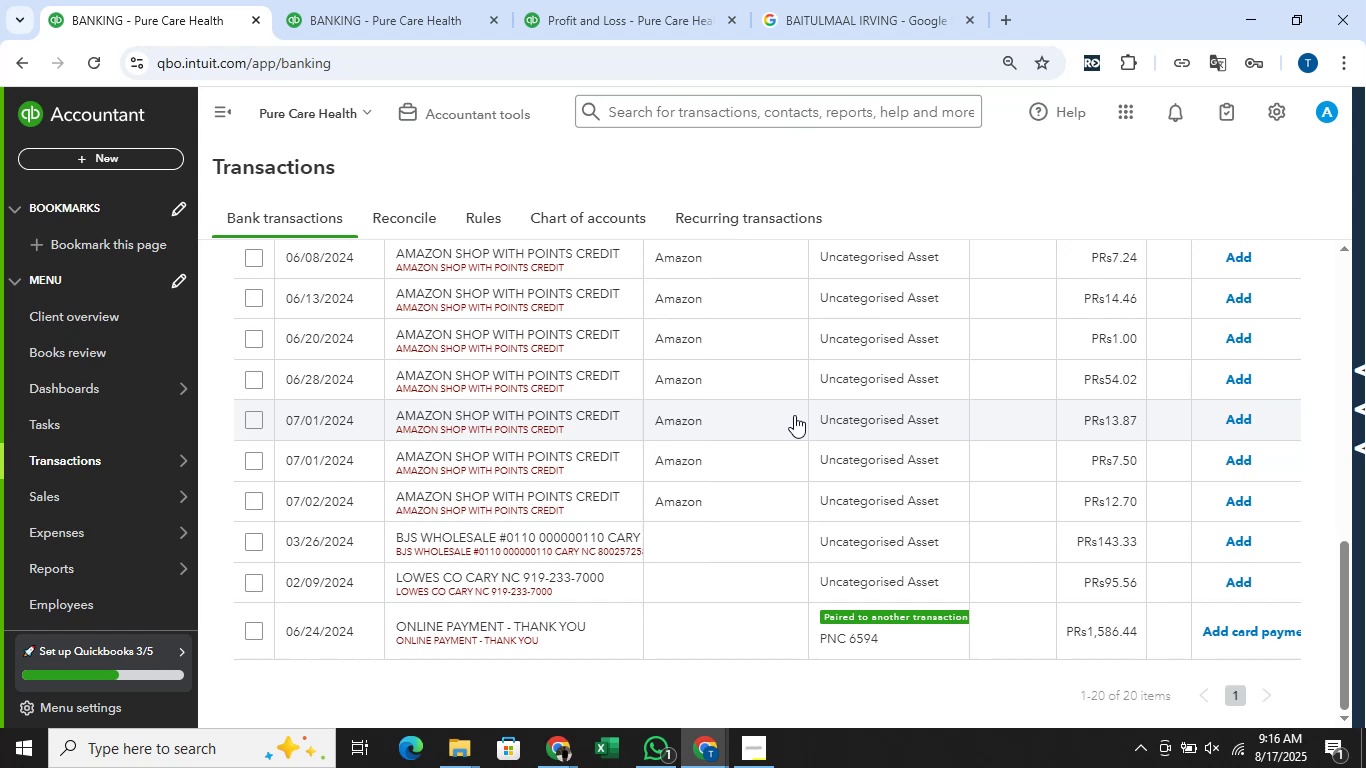 
key(Alt+Tab)
 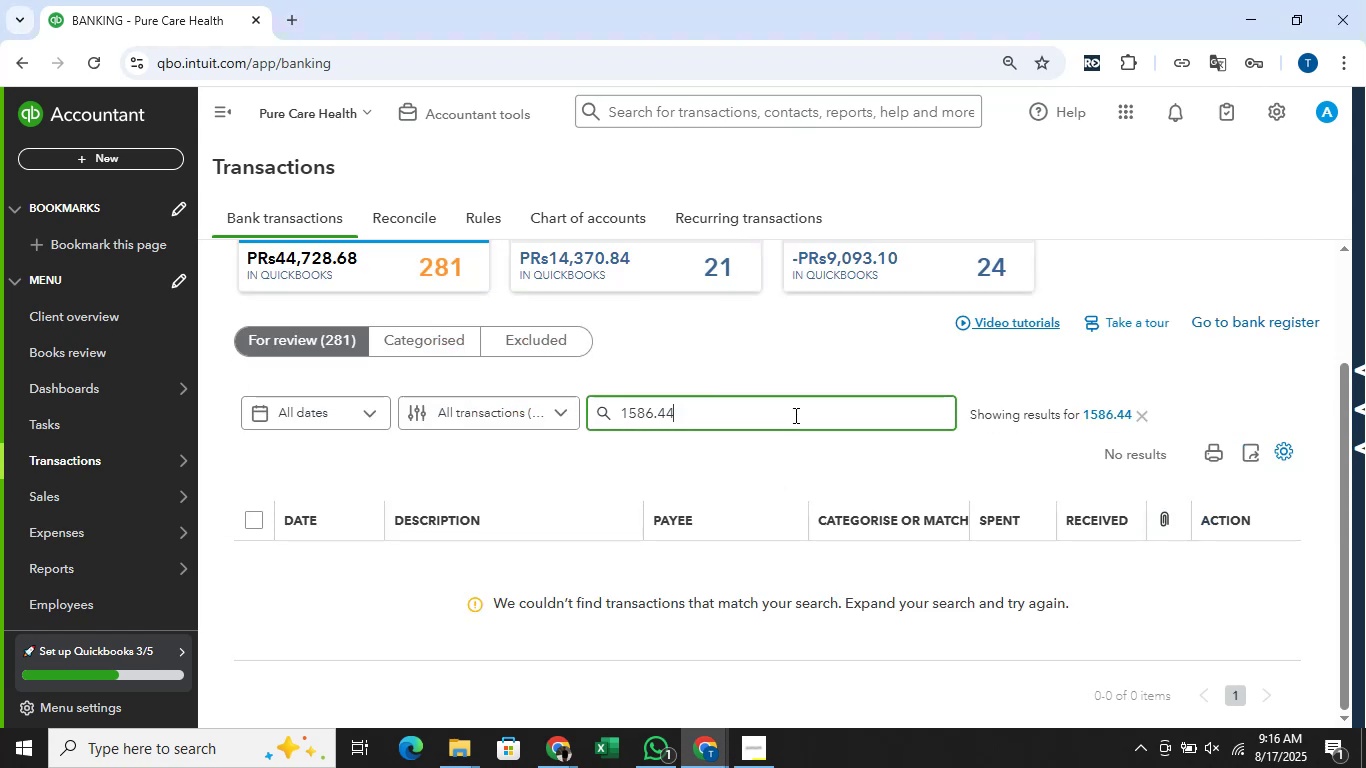 
scroll: coordinate [794, 418], scroll_direction: up, amount: 2.0
 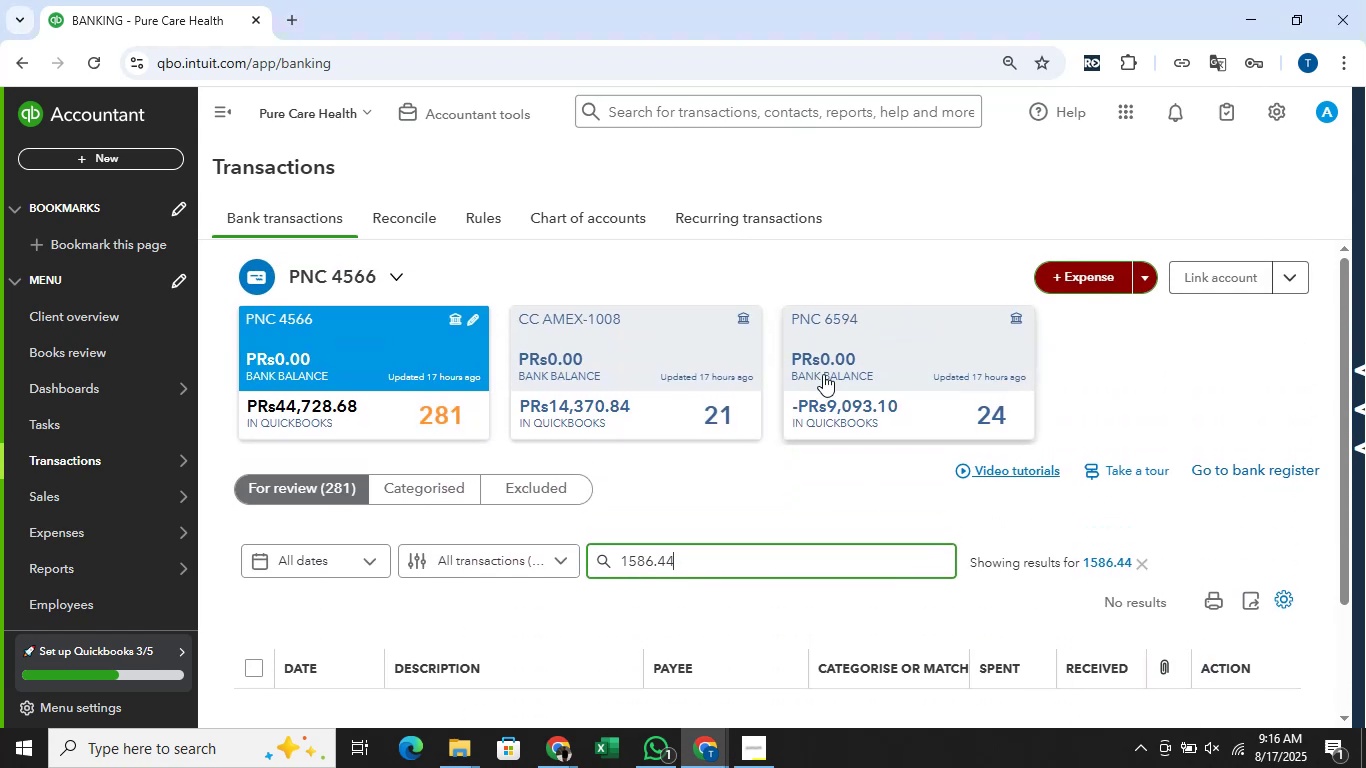 
left_click([831, 365])
 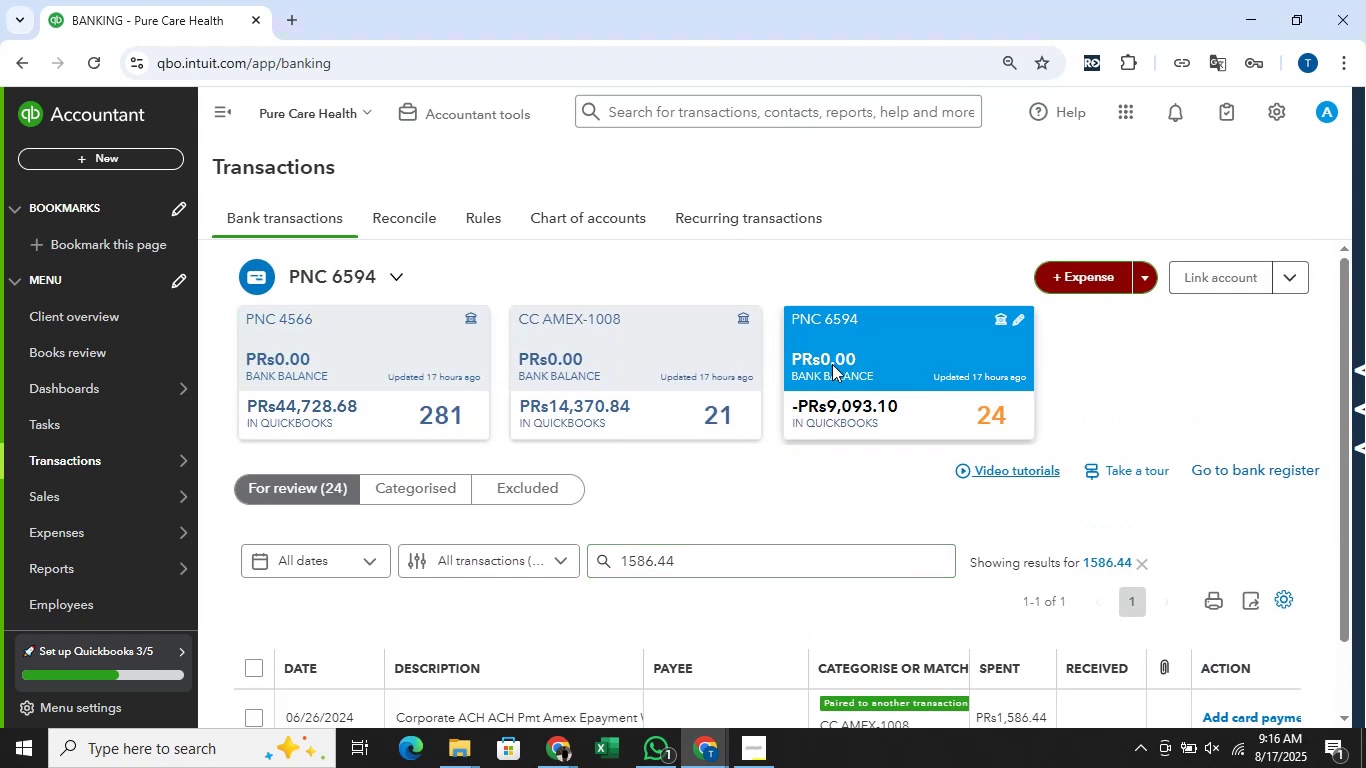 
scroll: coordinate [834, 415], scroll_direction: down, amount: 1.0
 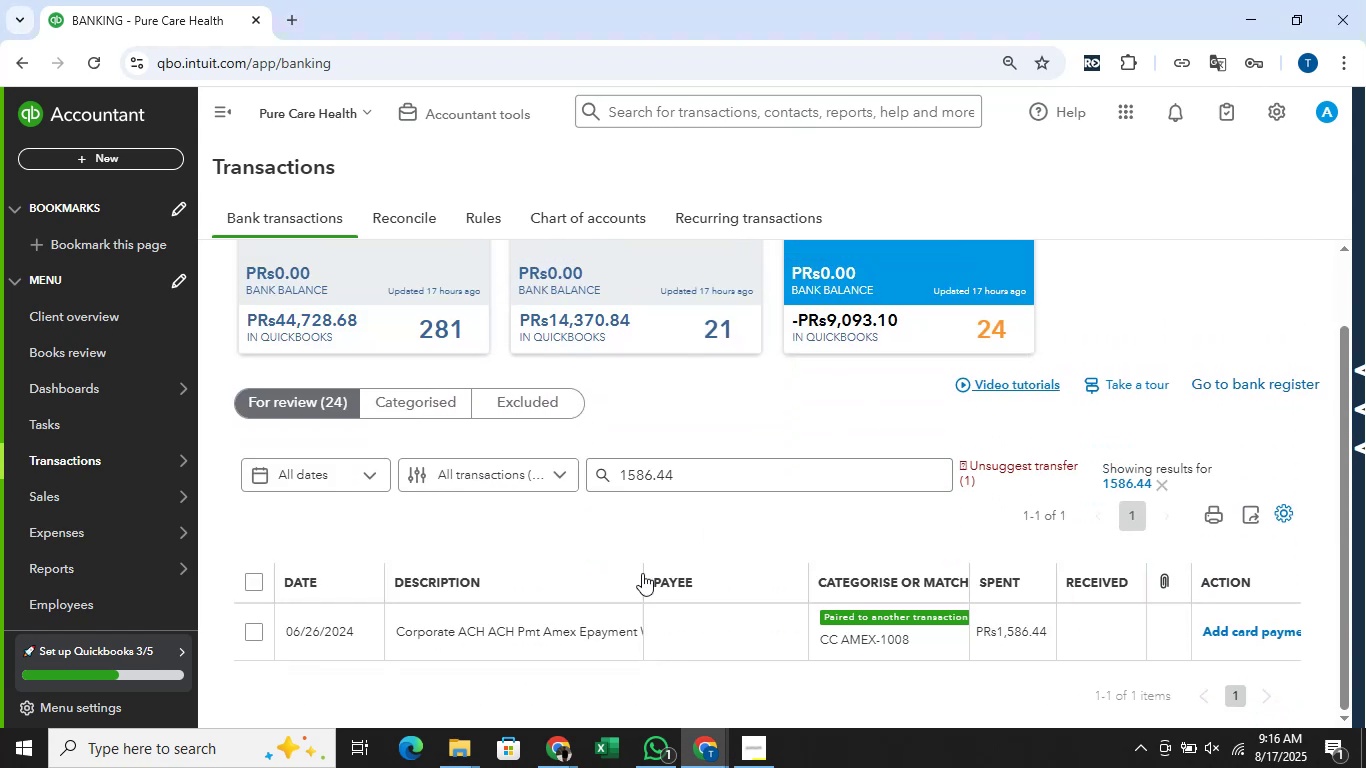 
mouse_move([601, 577])
 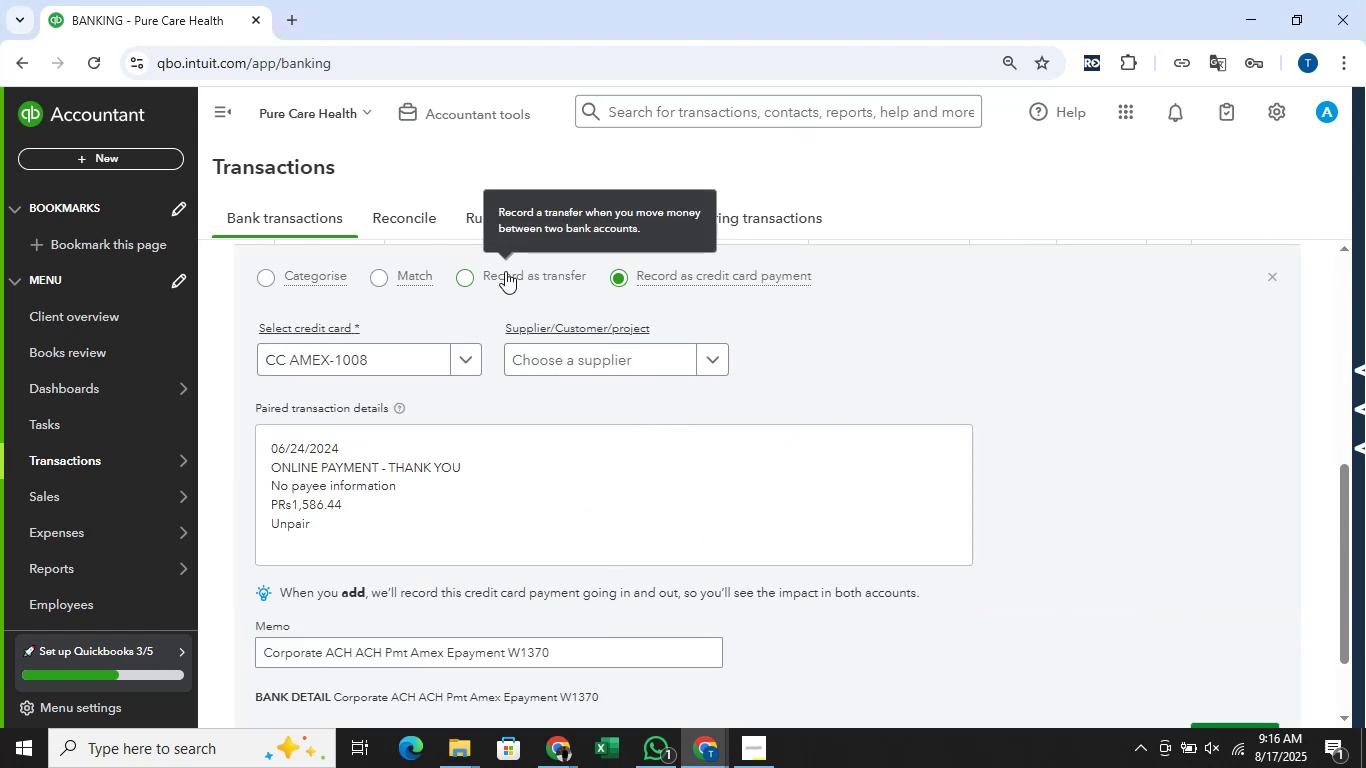 
left_click([491, 275])
 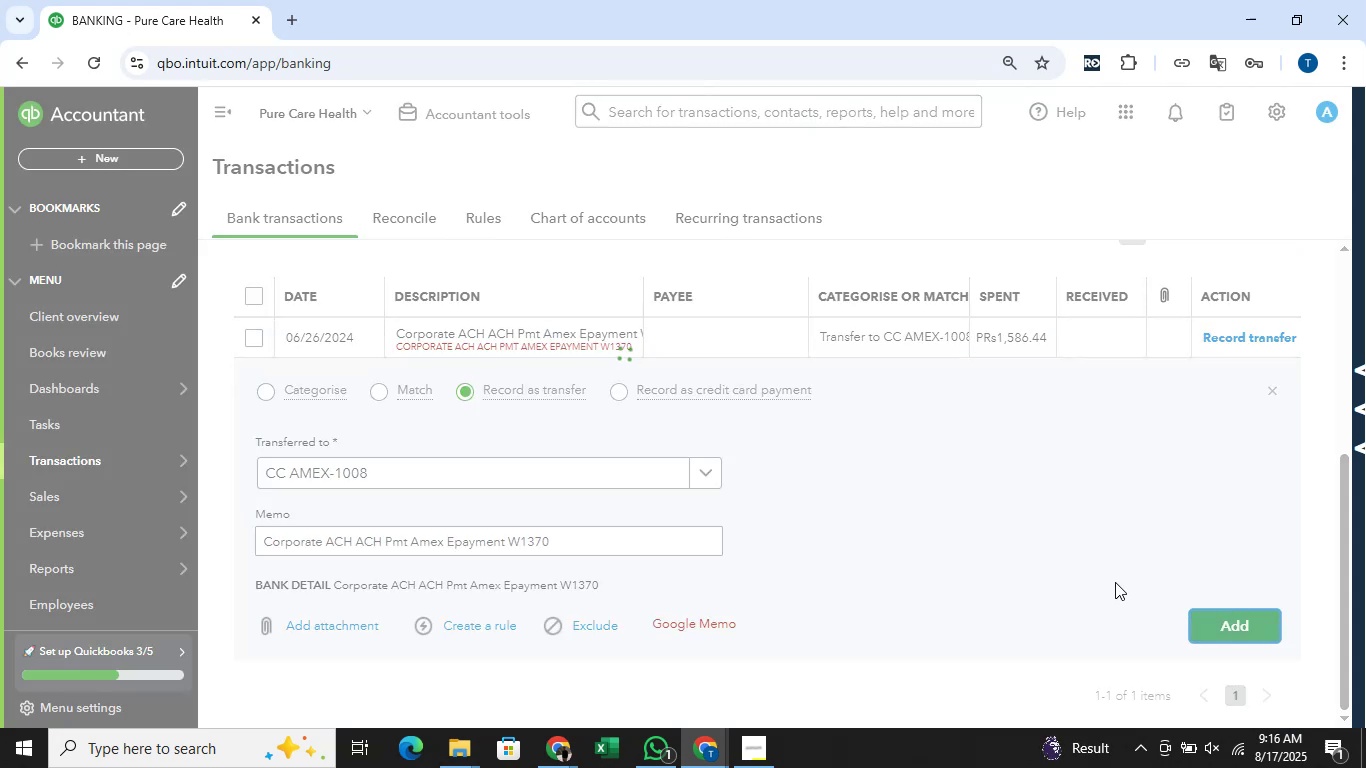 
key(Alt+AltLeft)
 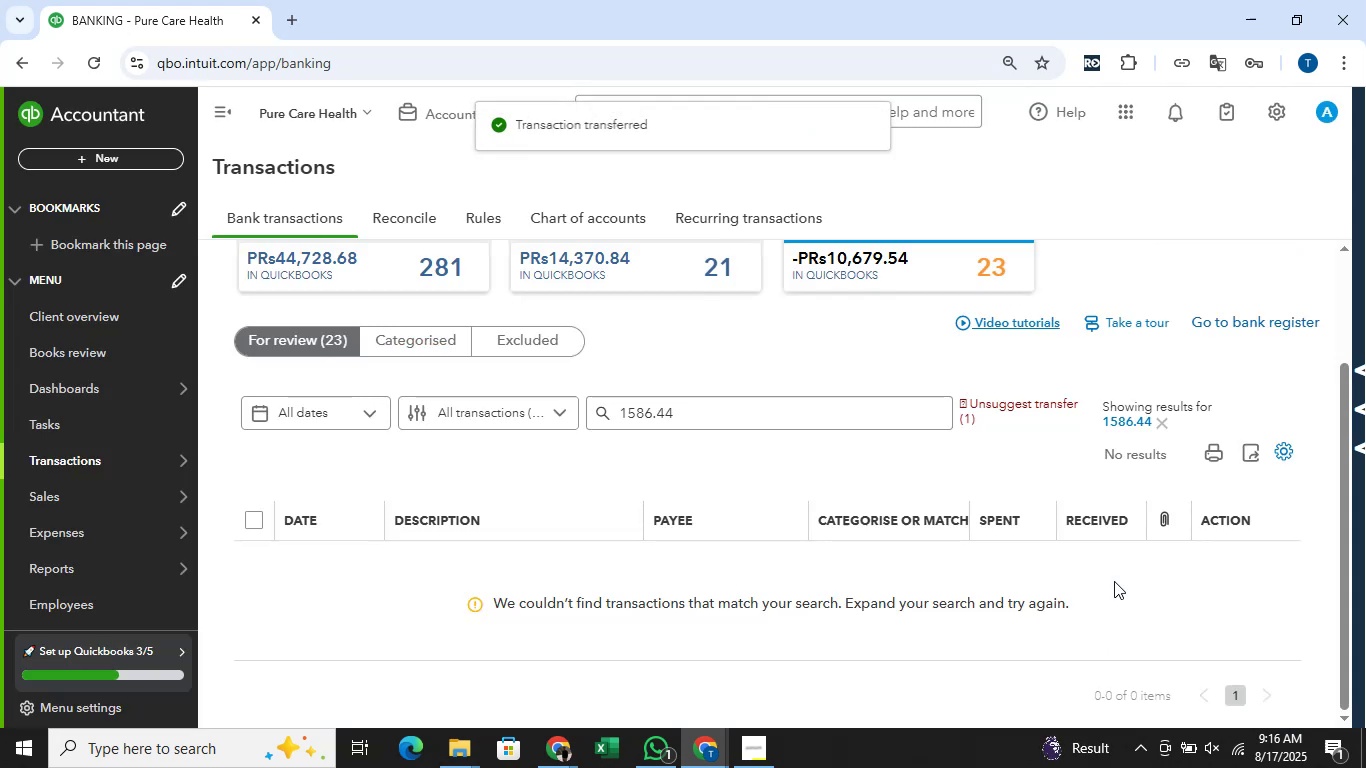 
key(Alt+Tab)
 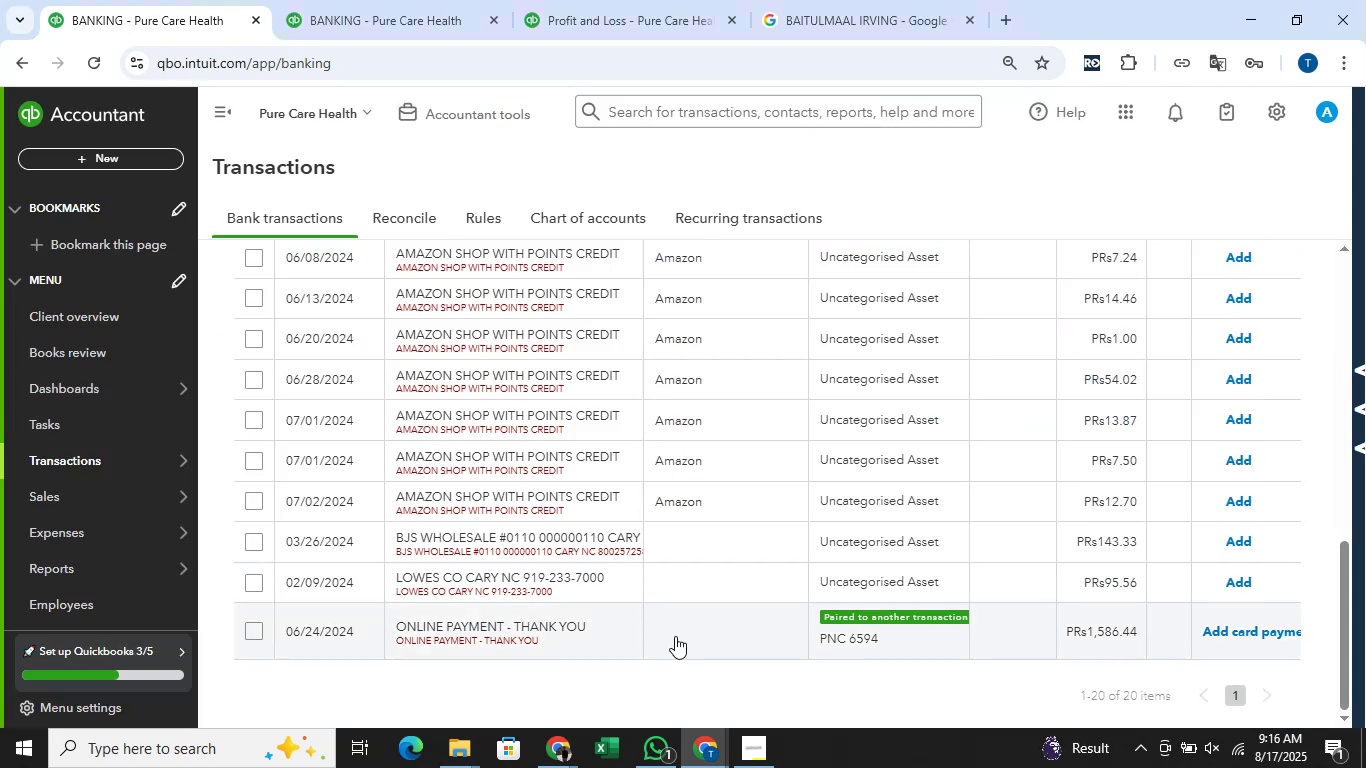 
left_click([616, 615])
 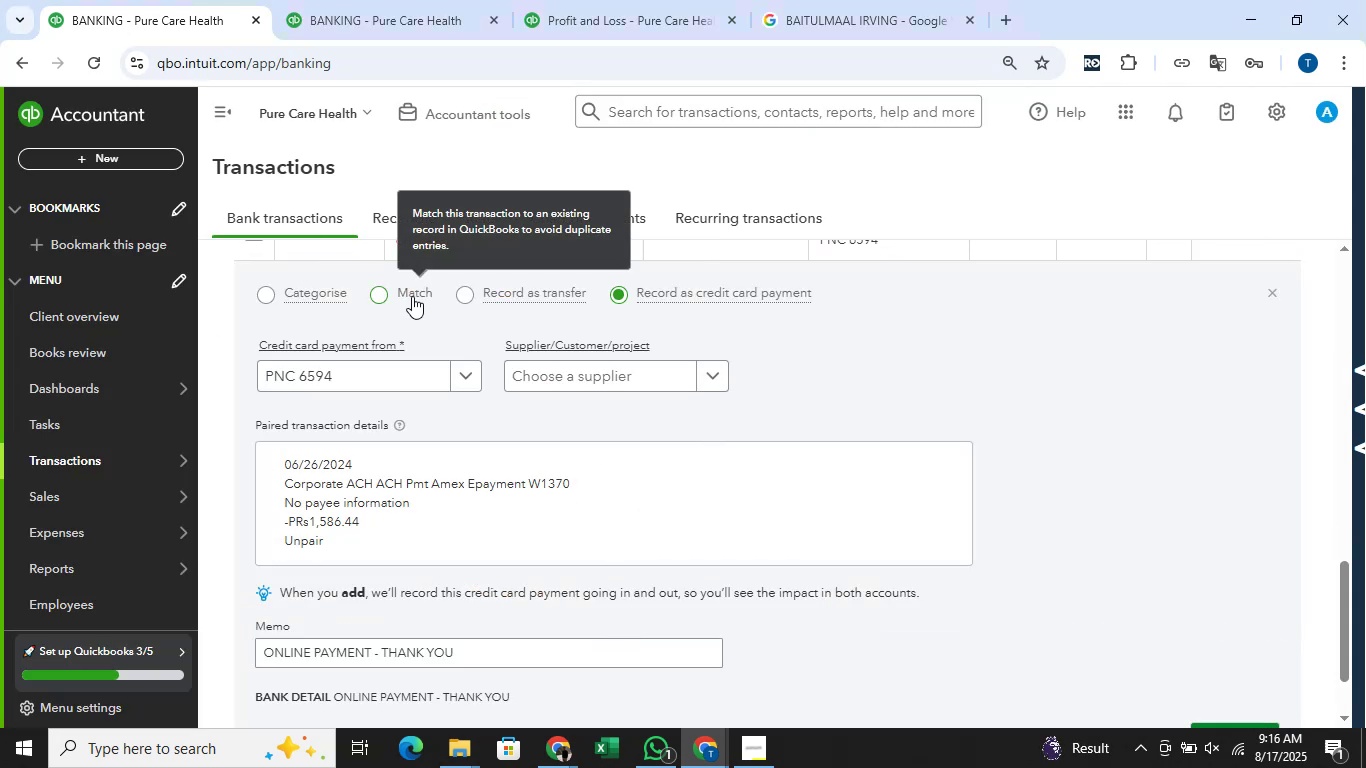 
left_click([412, 296])
 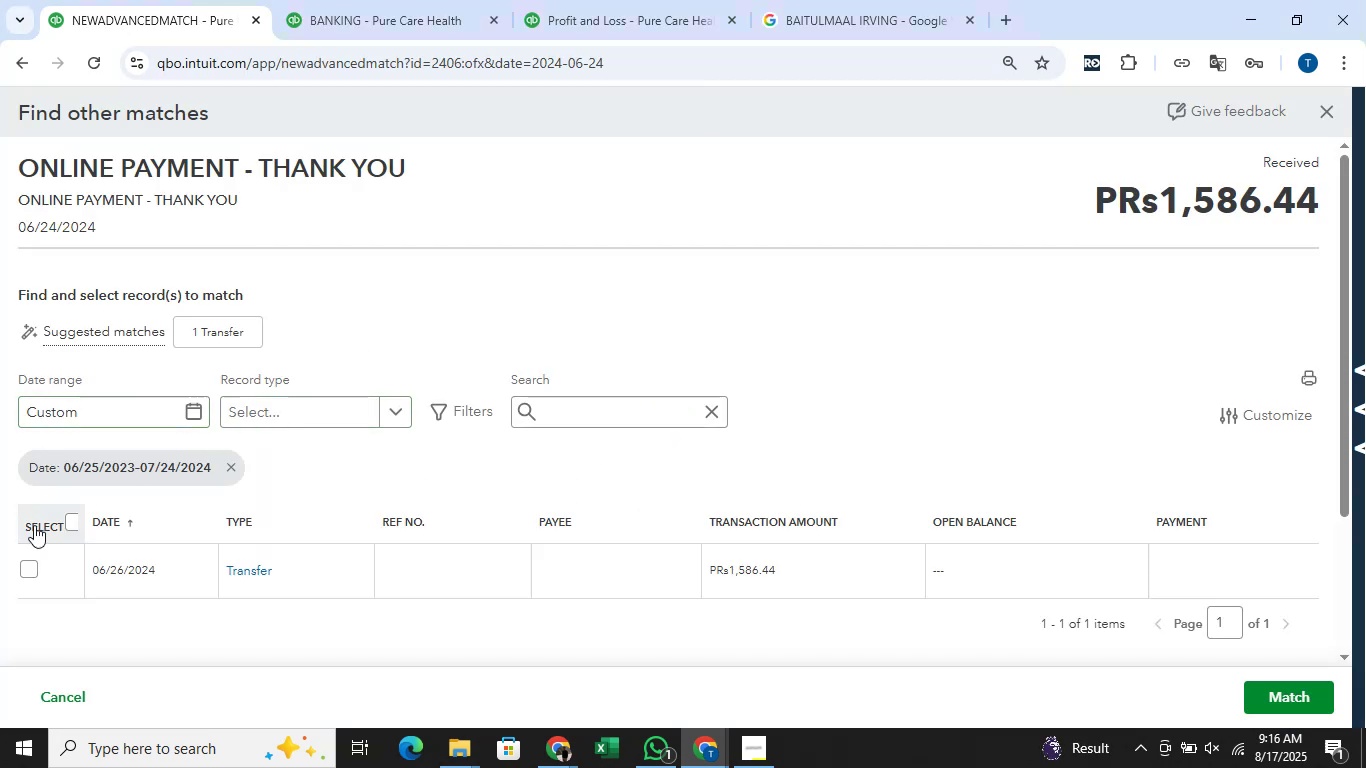 
left_click([21, 559])
 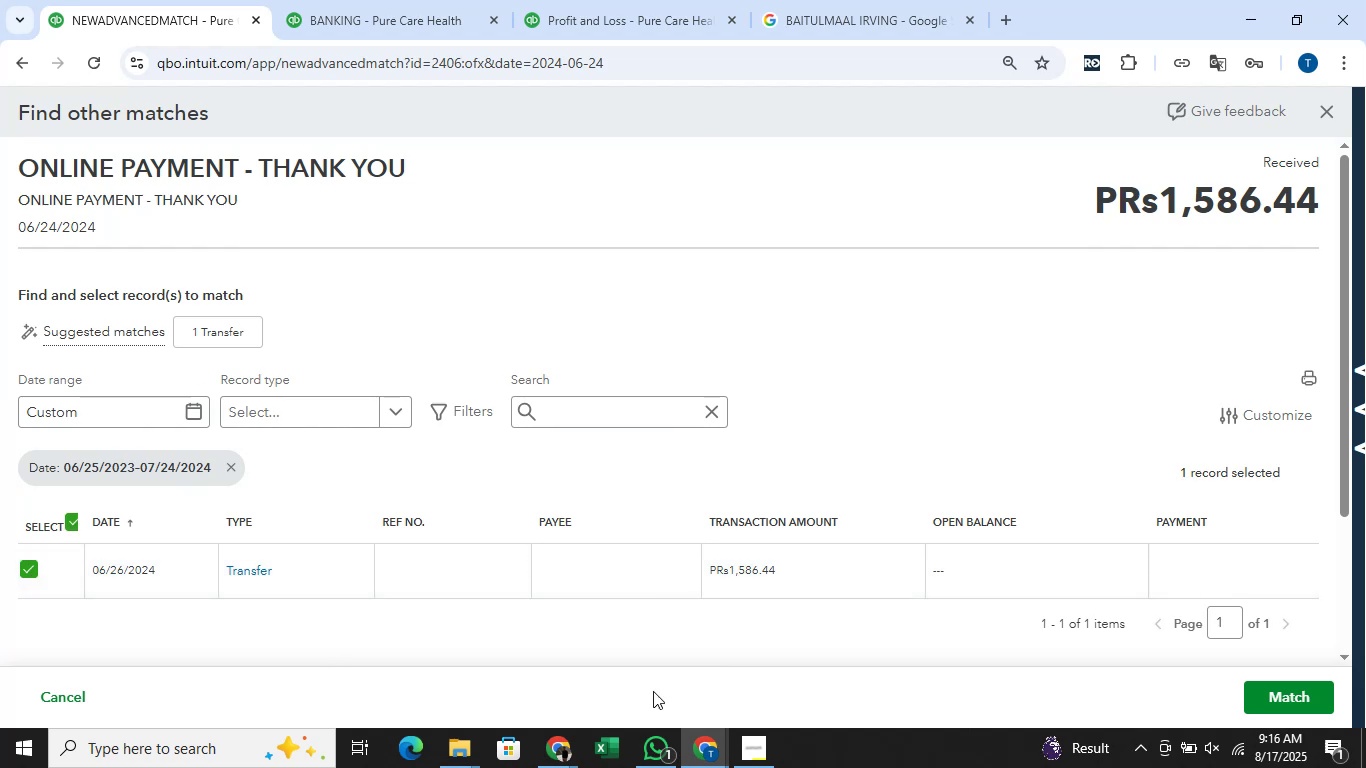 
wait(6.44)
 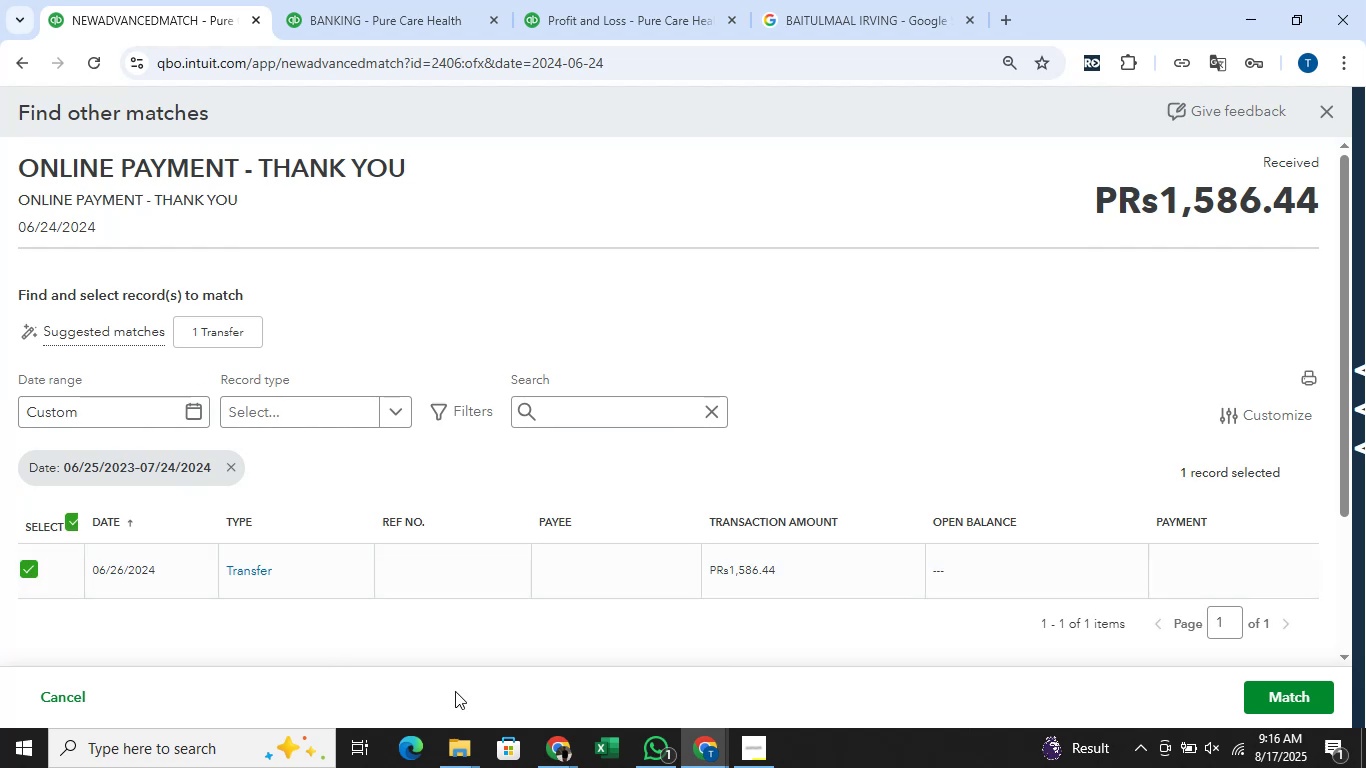 
left_click([1266, 698])
 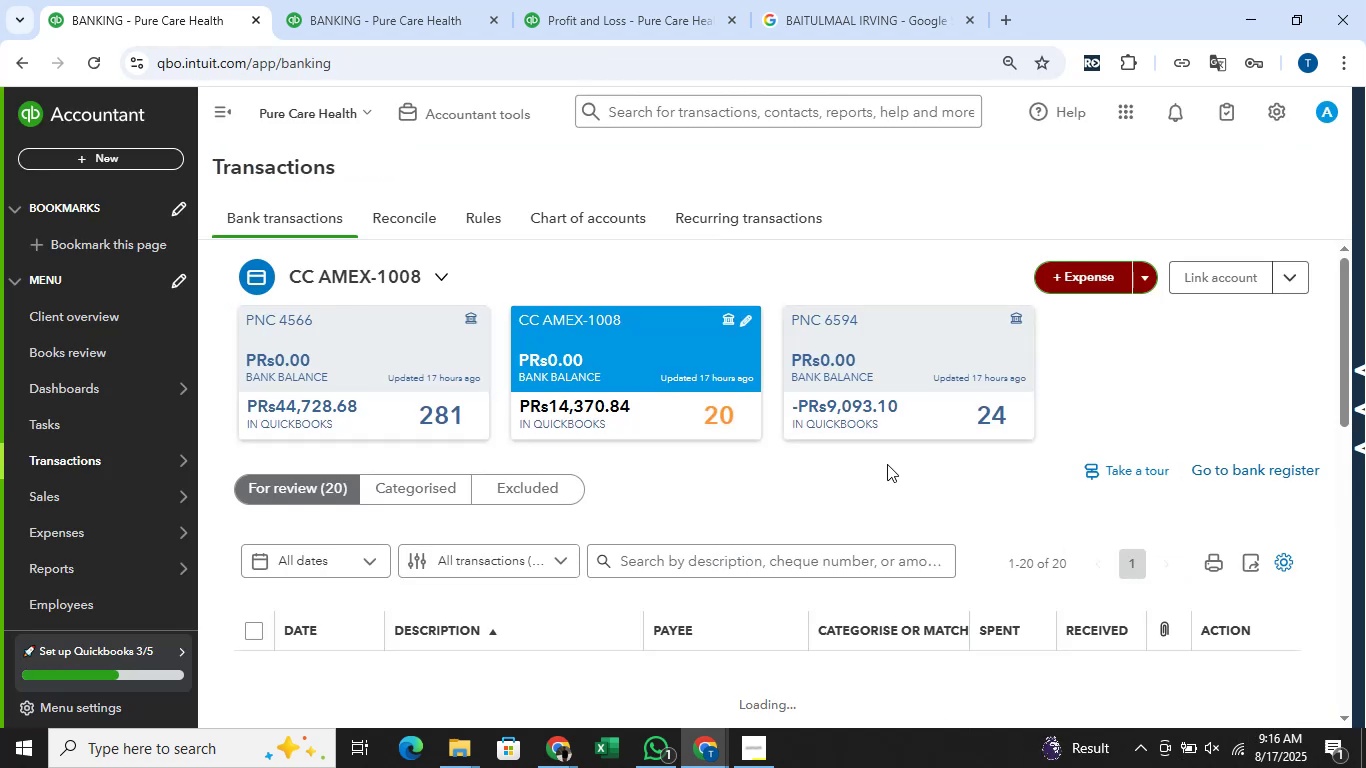 
scroll: coordinate [806, 447], scroll_direction: down, amount: 6.0
 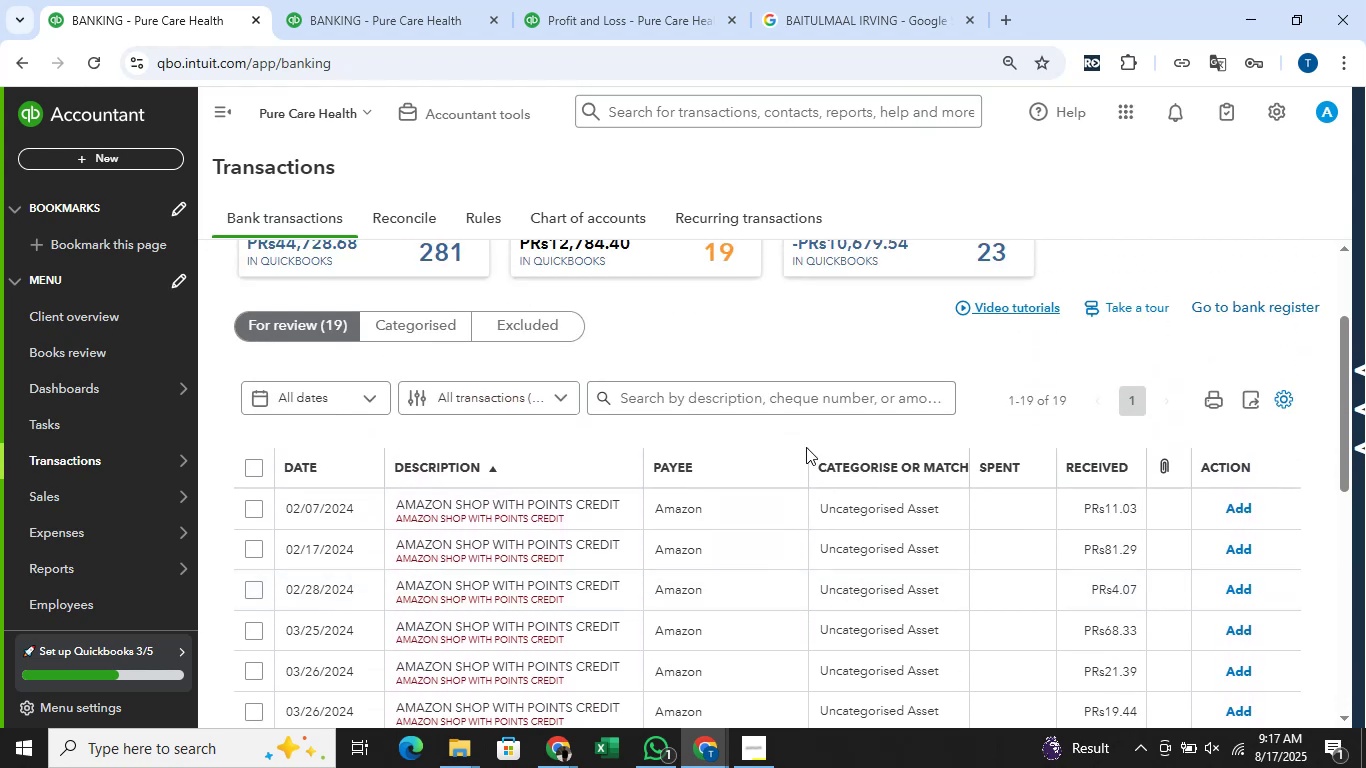 
scroll: coordinate [813, 441], scroll_direction: up, amount: 2.0
 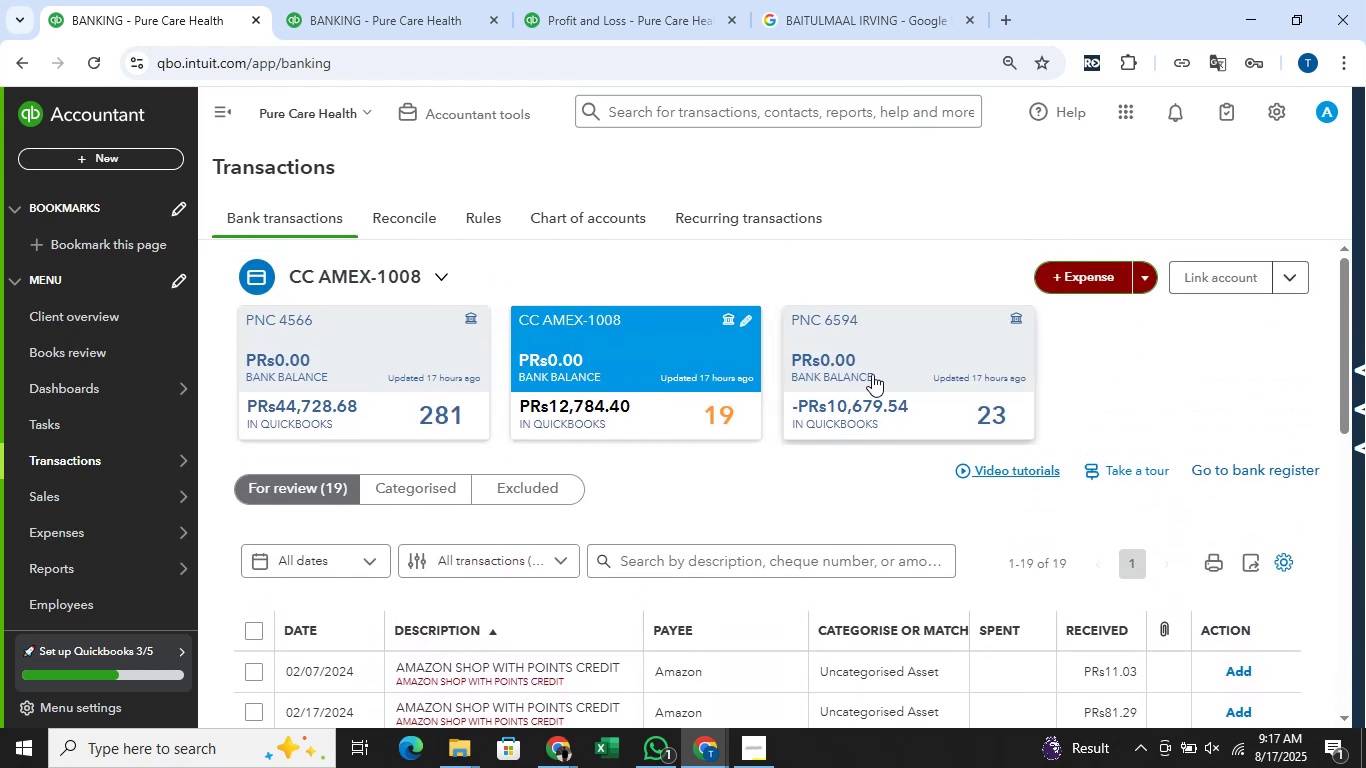 
left_click([872, 374])
 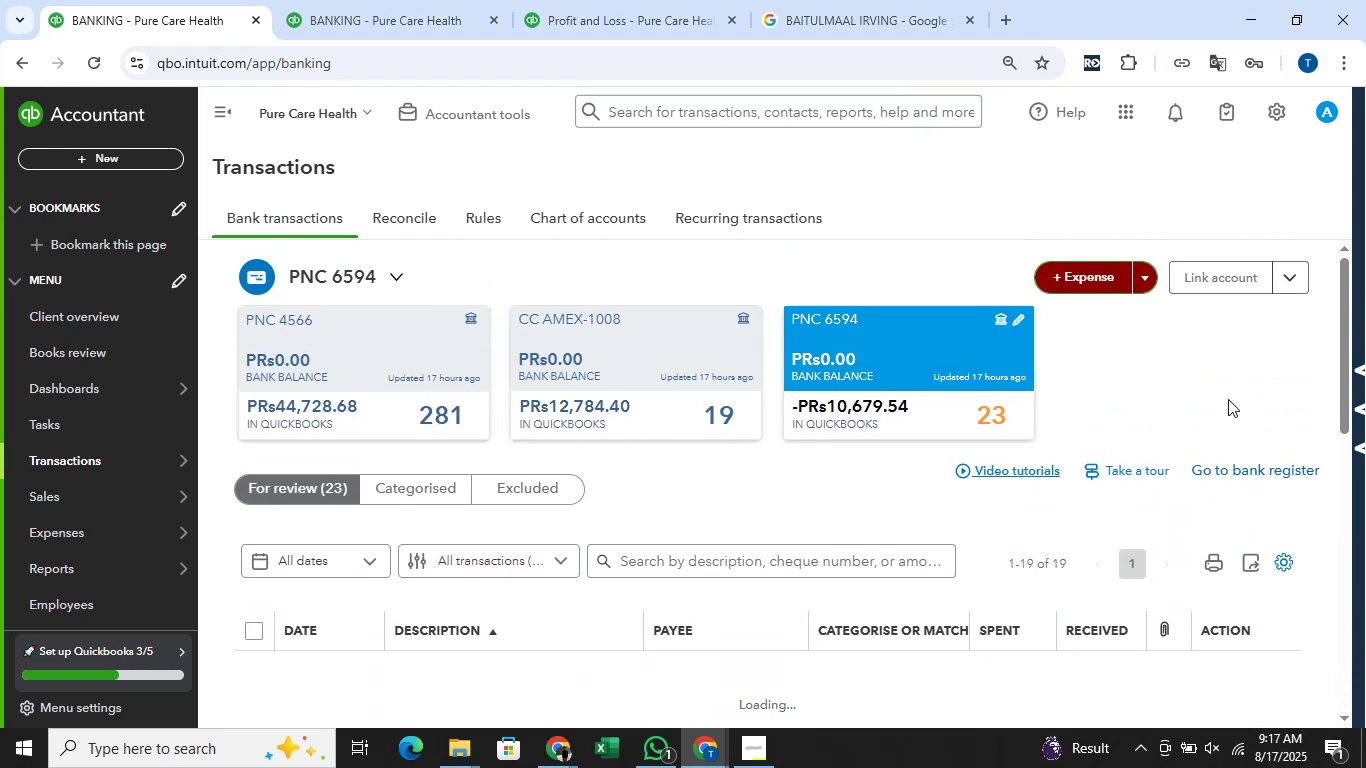 
scroll: coordinate [1225, 410], scroll_direction: down, amount: 9.0
 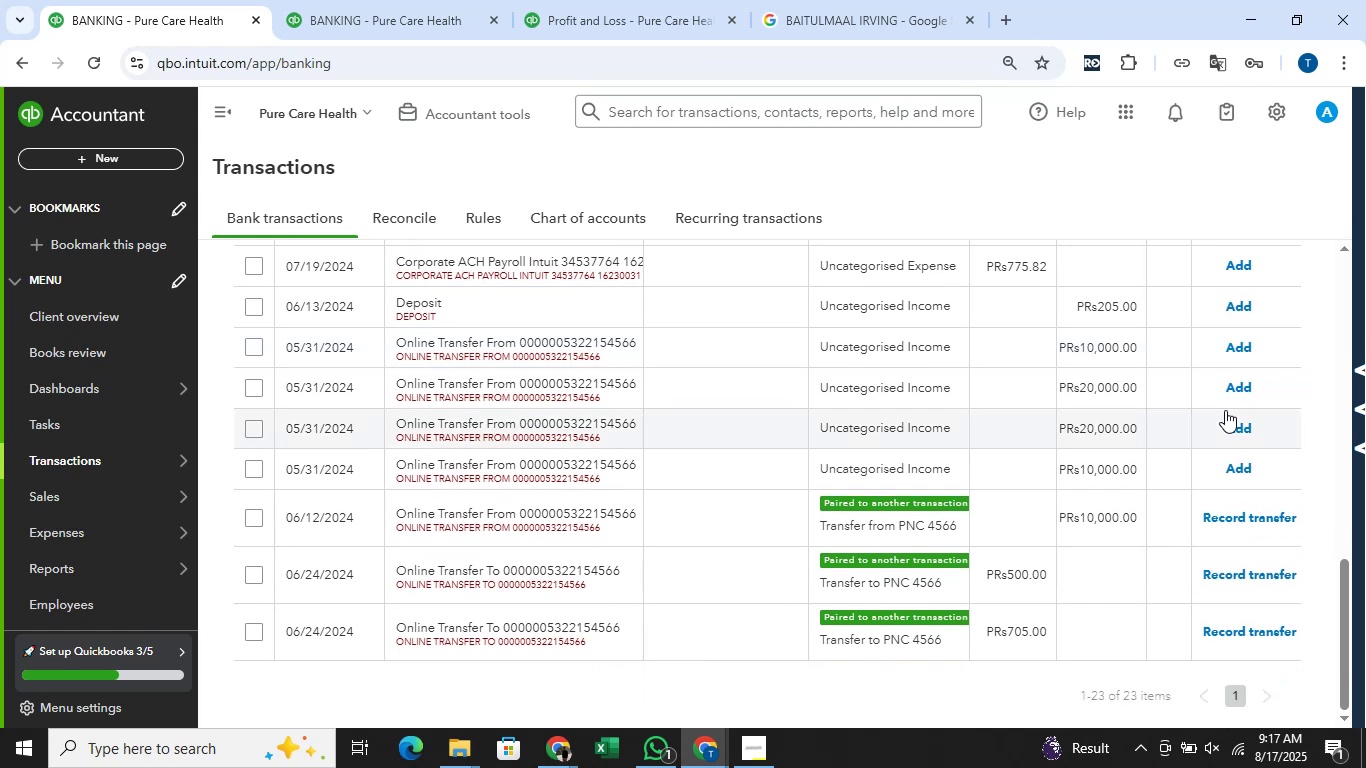 
wait(5.02)
 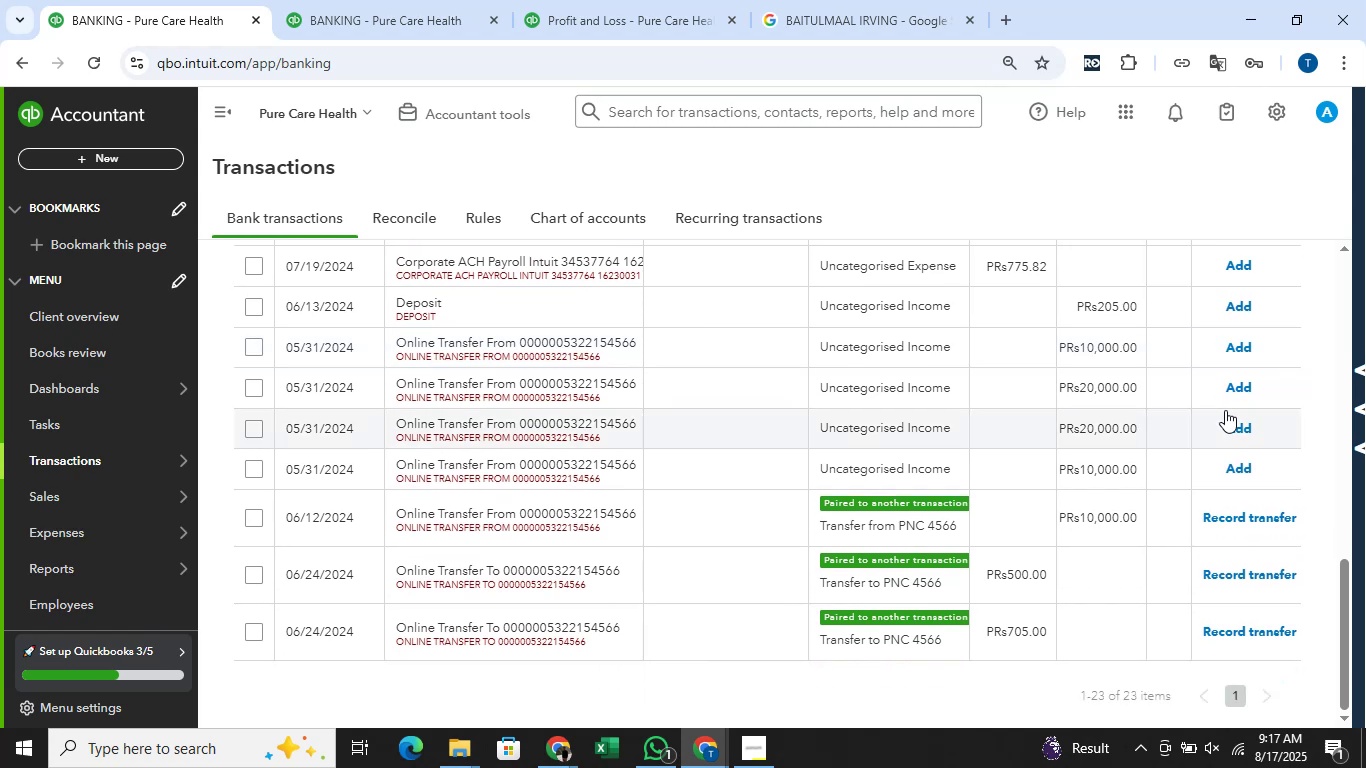 
scroll: coordinate [1225, 411], scroll_direction: up, amount: 10.0
 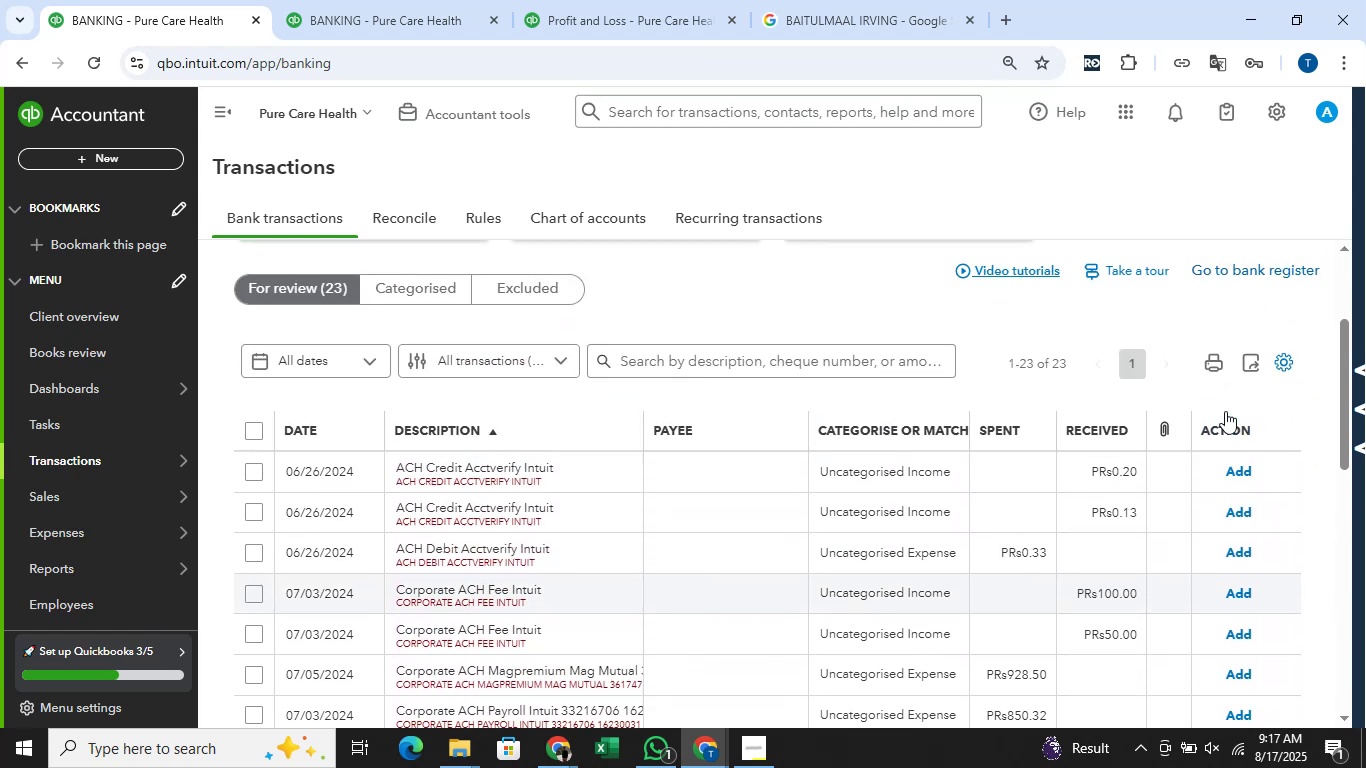 
key(Alt+AltLeft)
 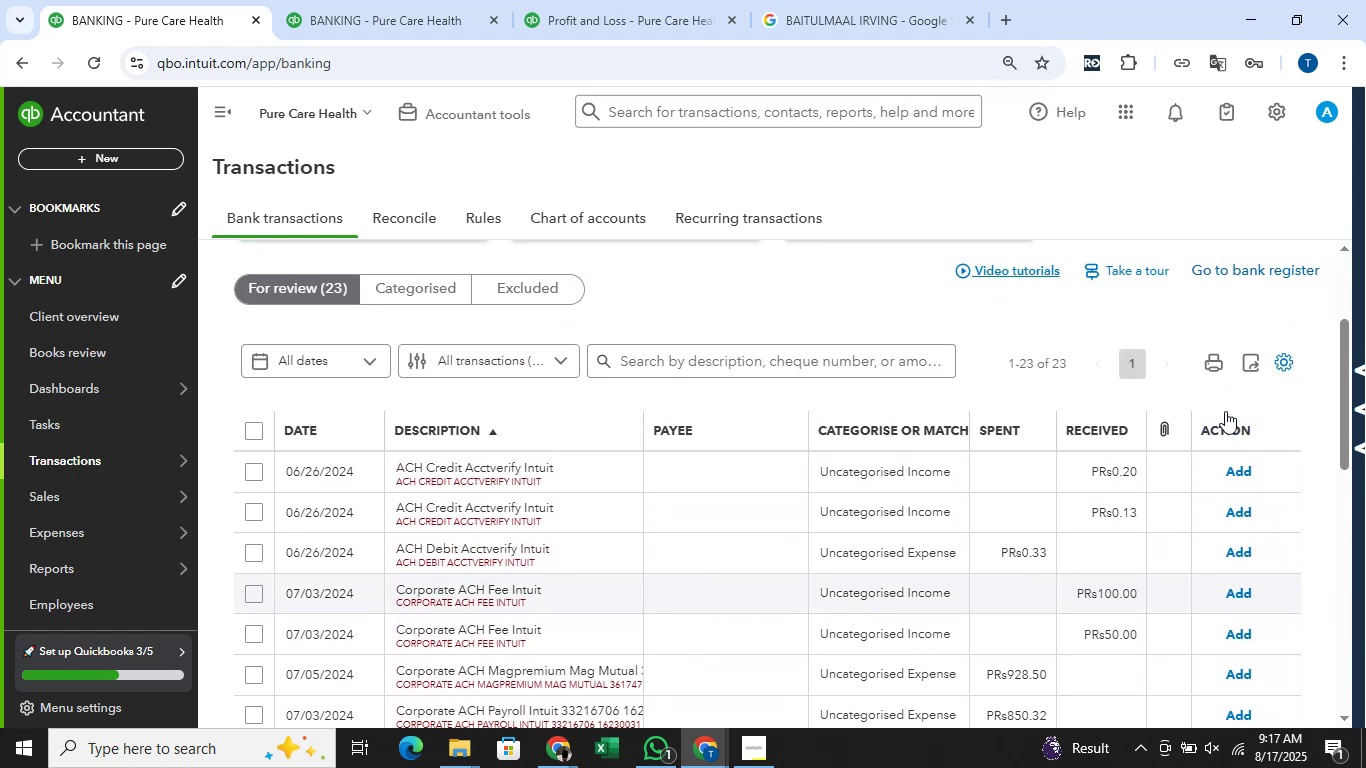 
key(Alt+Tab)
 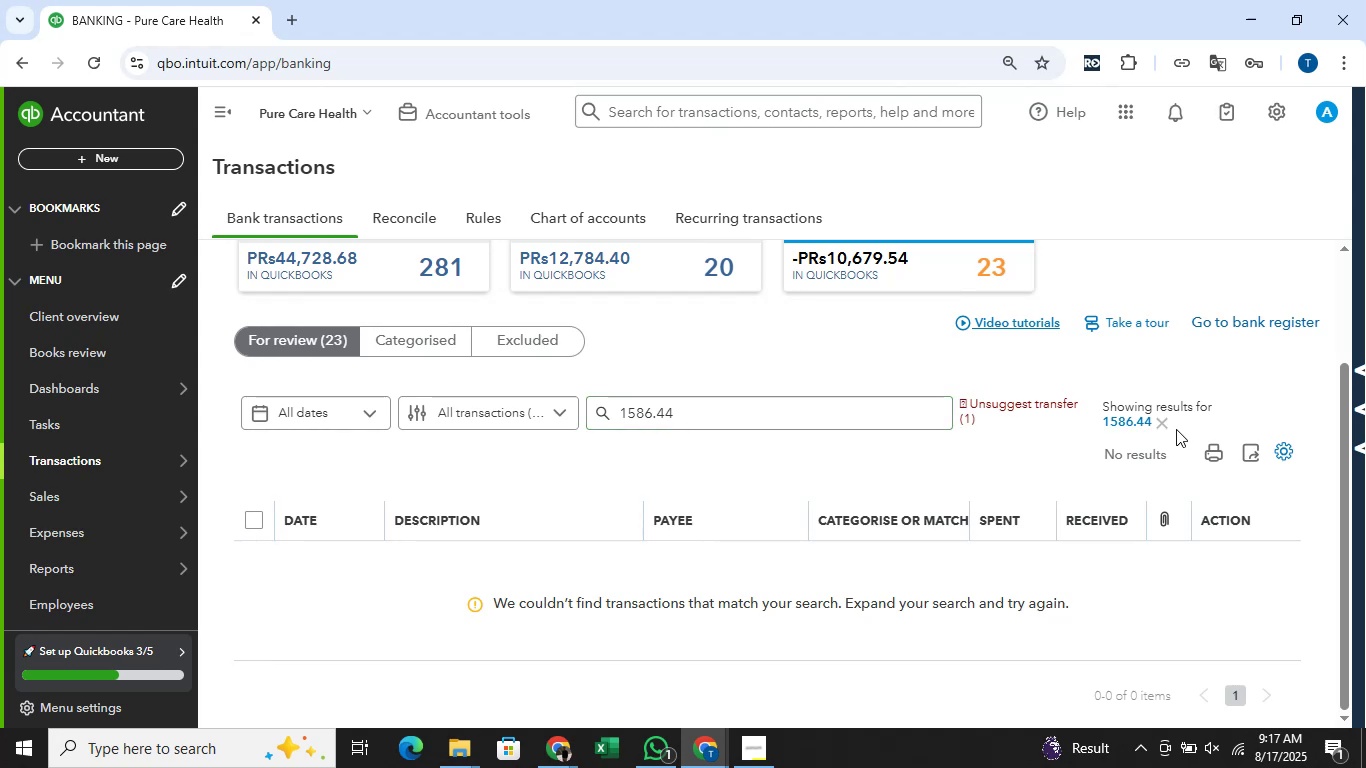 
left_click([1165, 422])
 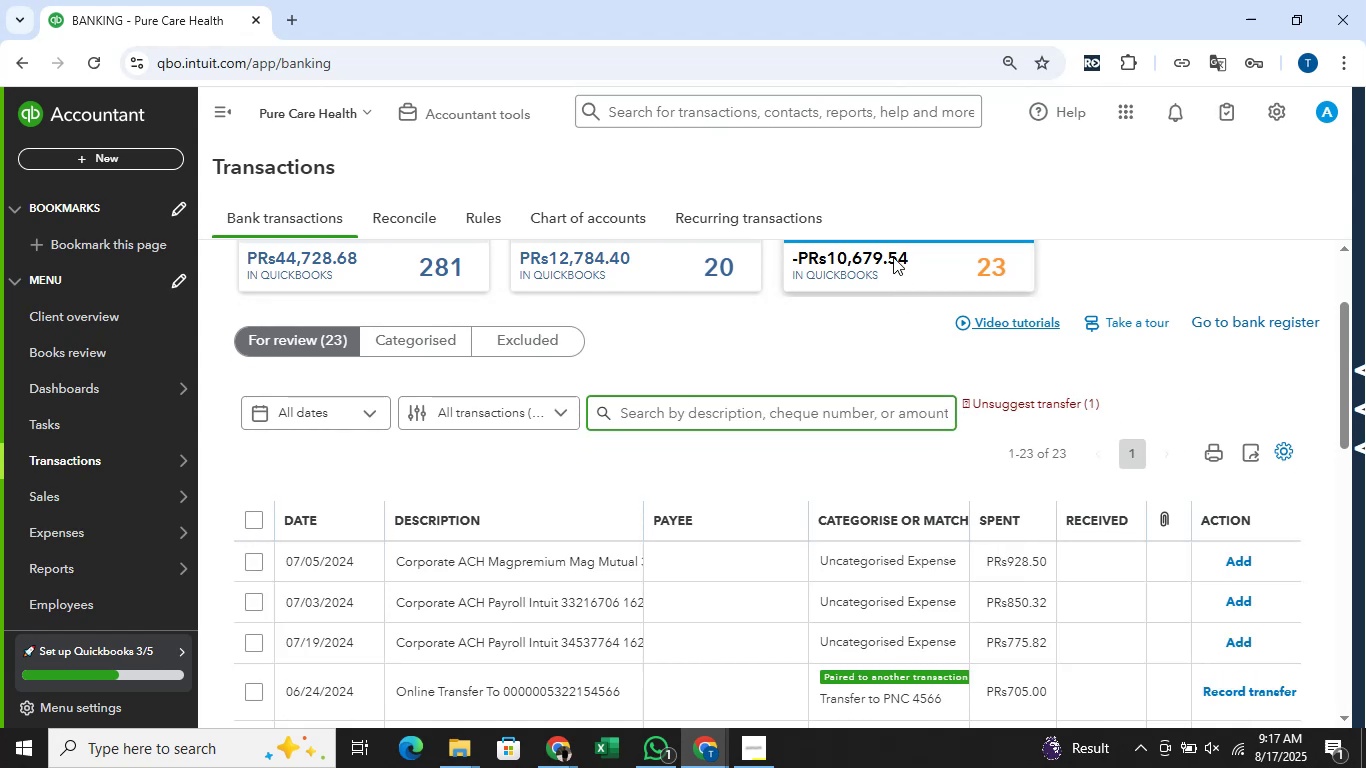 
scroll: coordinate [822, 340], scroll_direction: up, amount: 2.0
 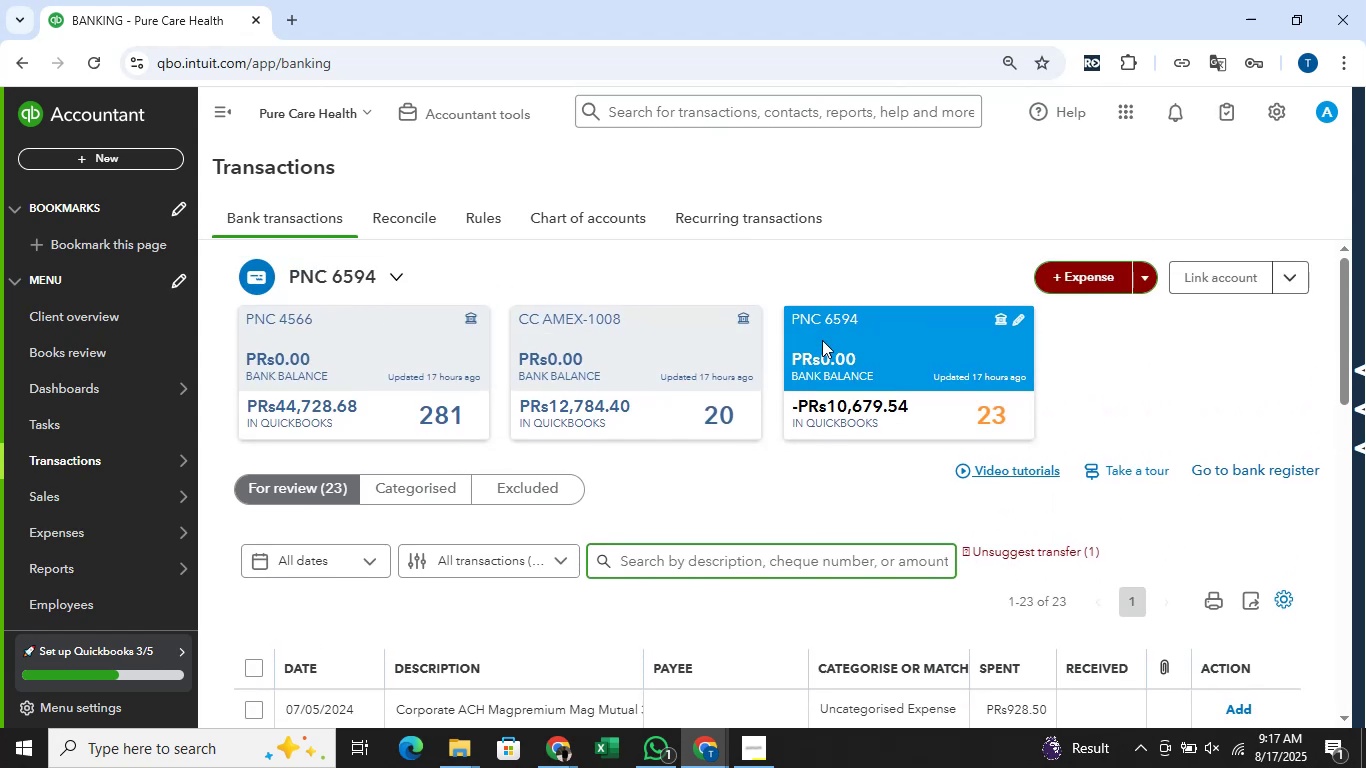 
key(Alt+AltLeft)
 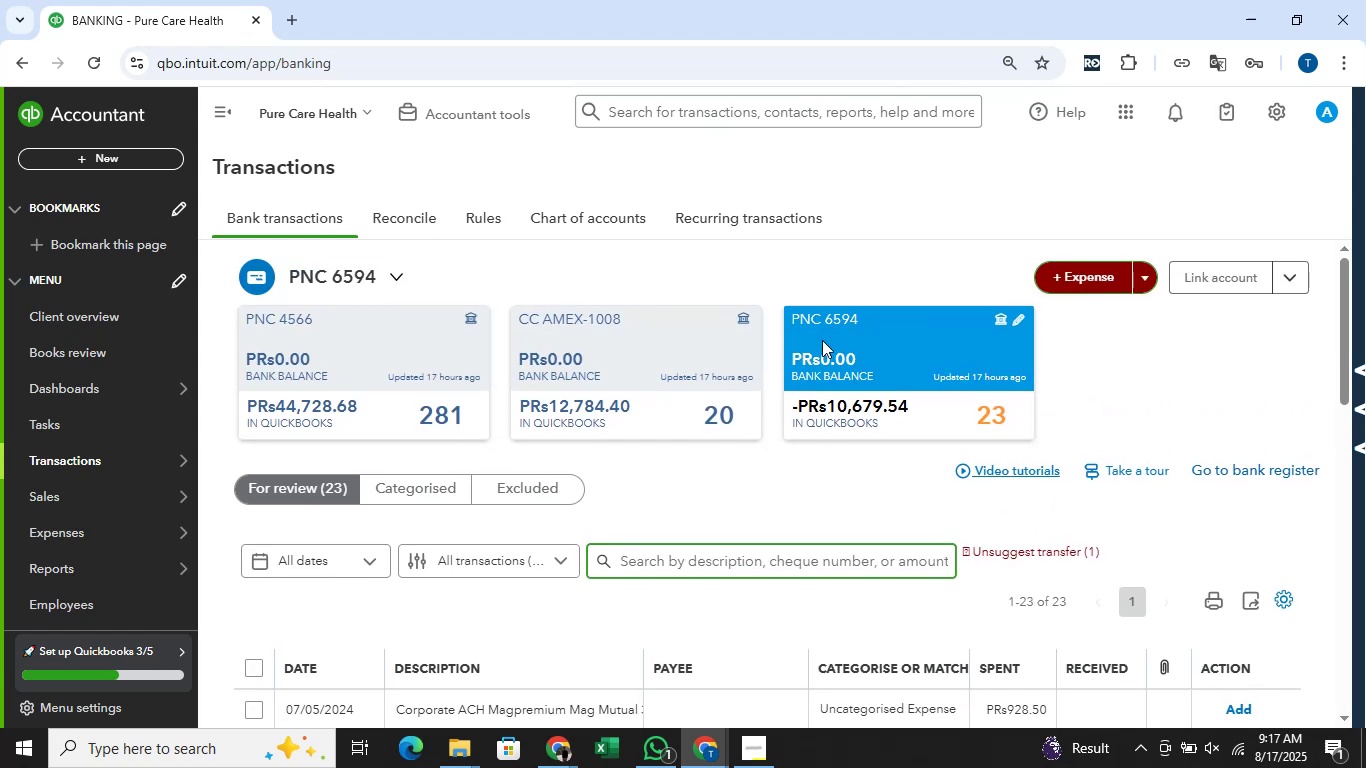 
key(Alt+Tab)
 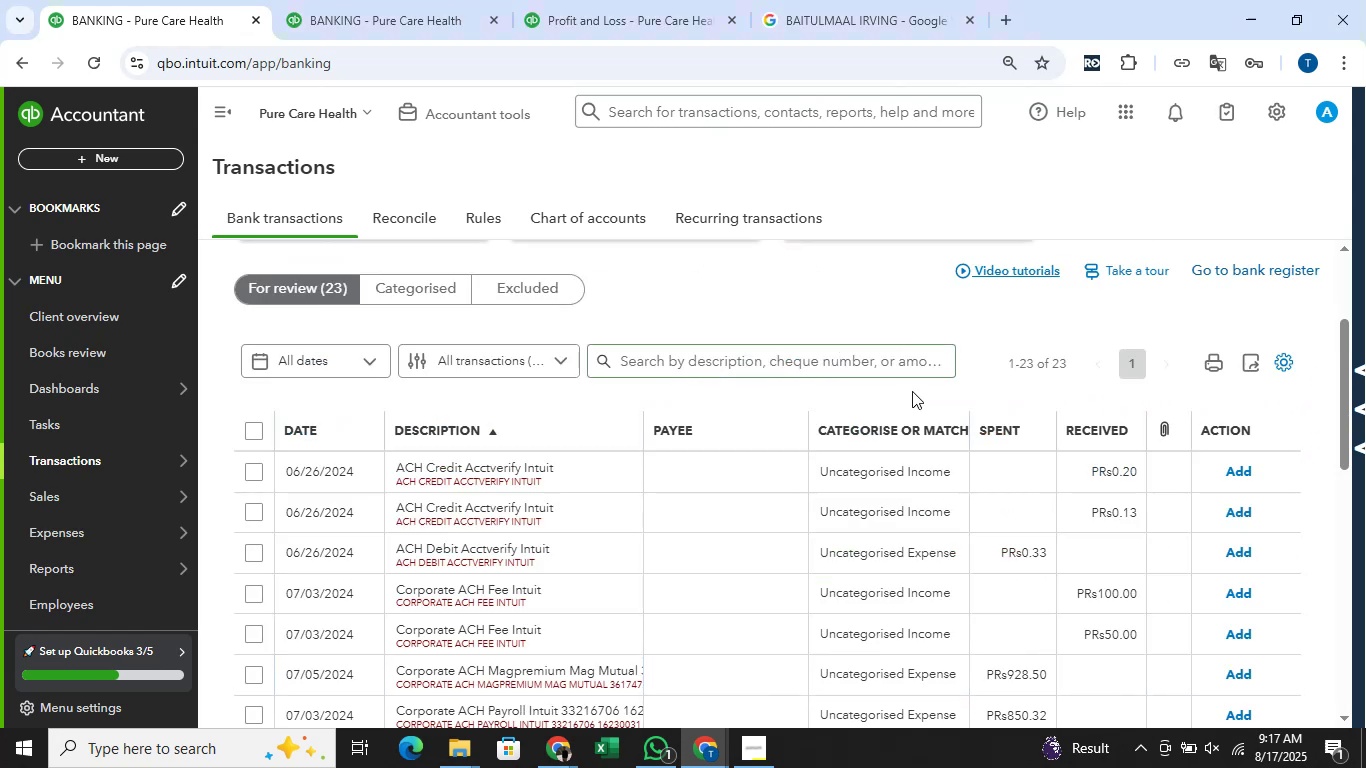 
scroll: coordinate [931, 421], scroll_direction: down, amount: 9.0
 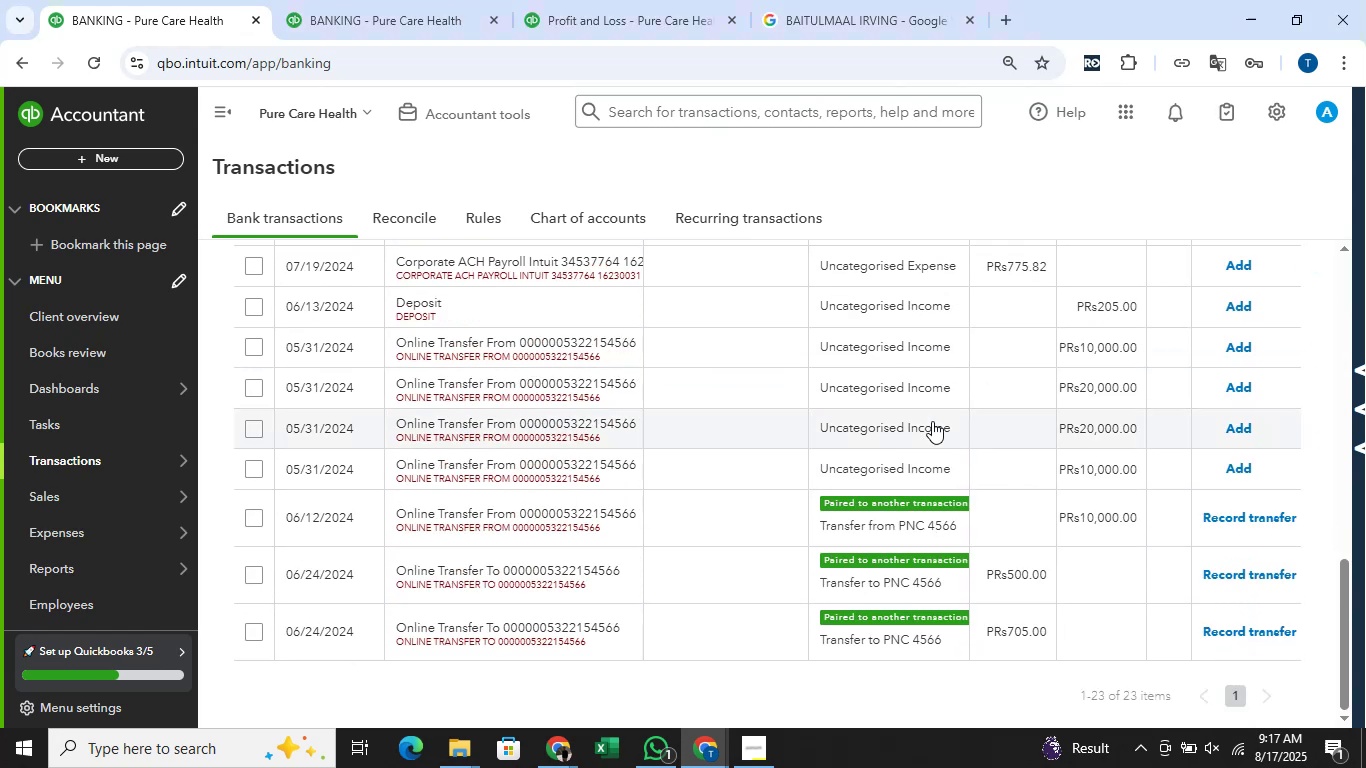 
wait(8.64)
 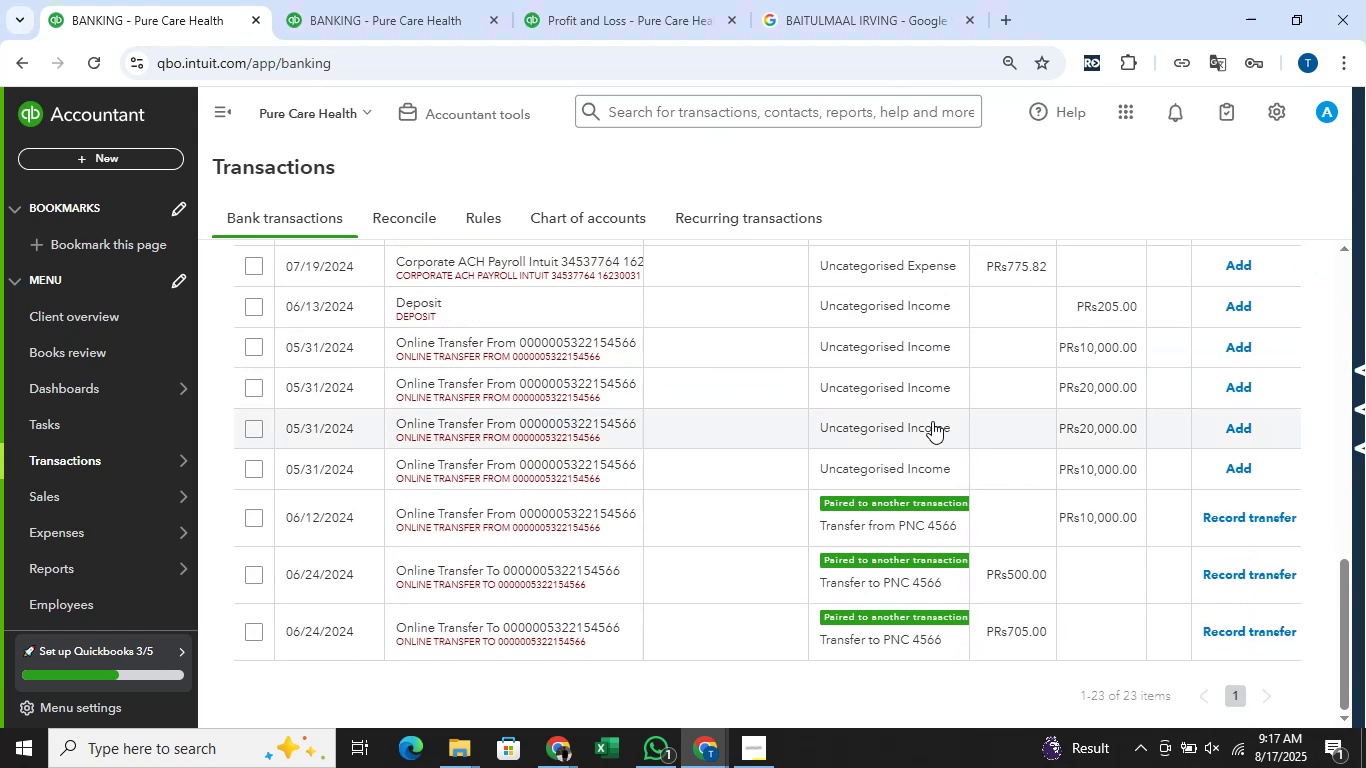 
scroll: coordinate [932, 421], scroll_direction: up, amount: 2.0
 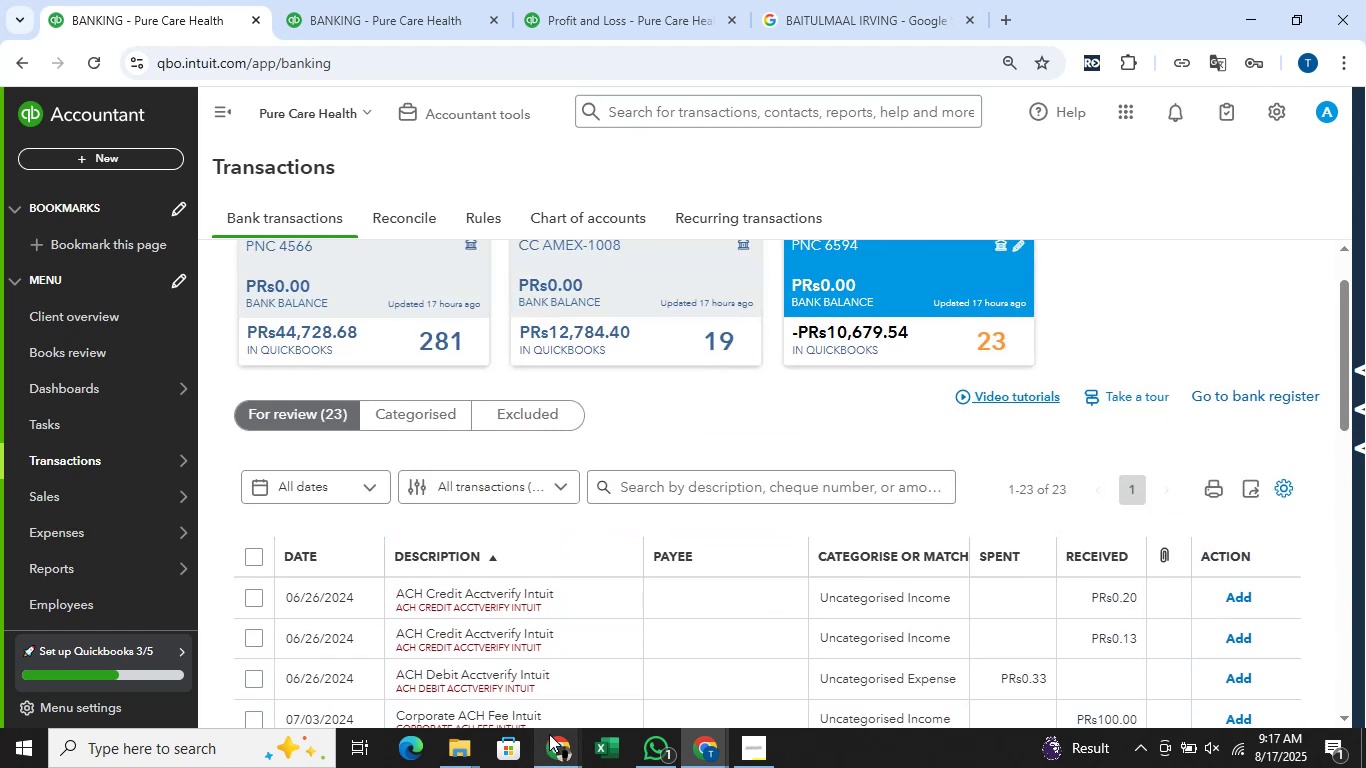 